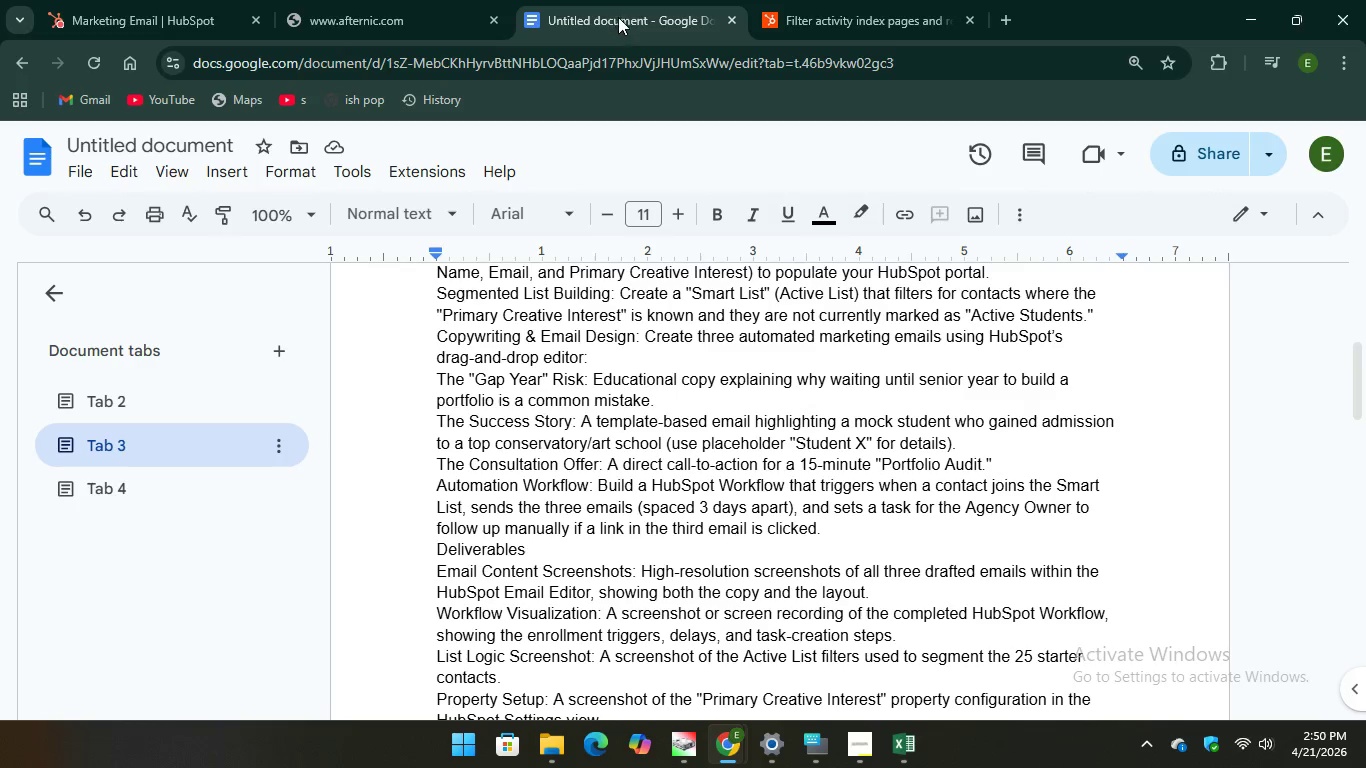 
left_click([619, 17])
 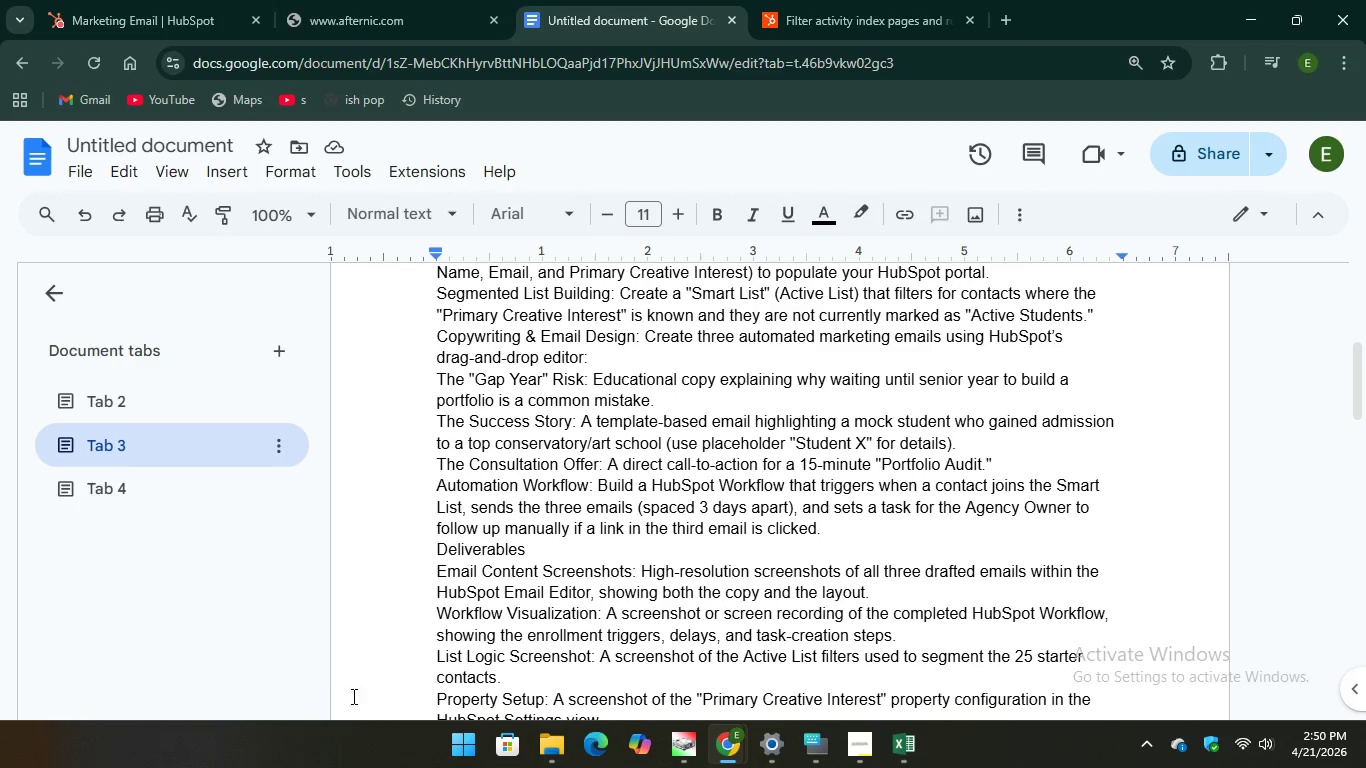 
left_click([231, 409])
 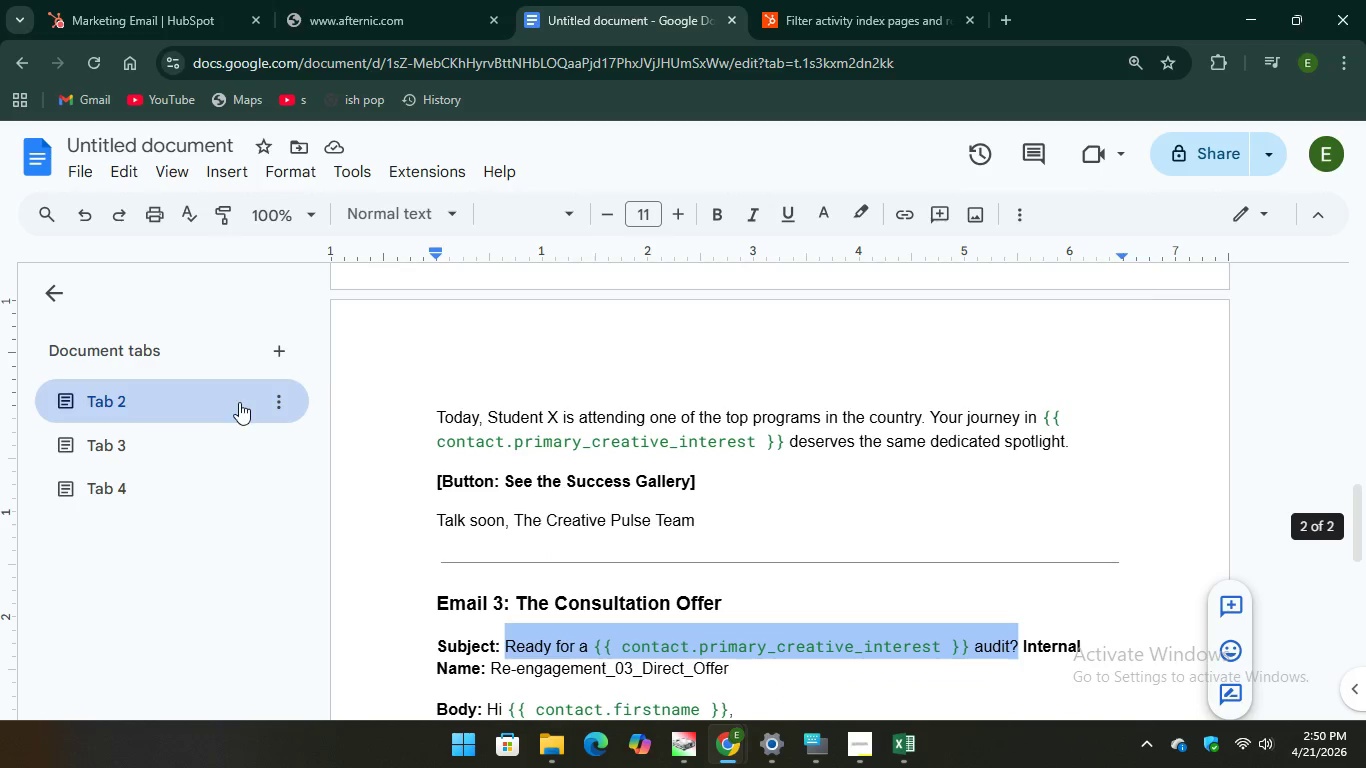 
scroll: coordinate [582, 412], scroll_direction: up, amount: 7.0
 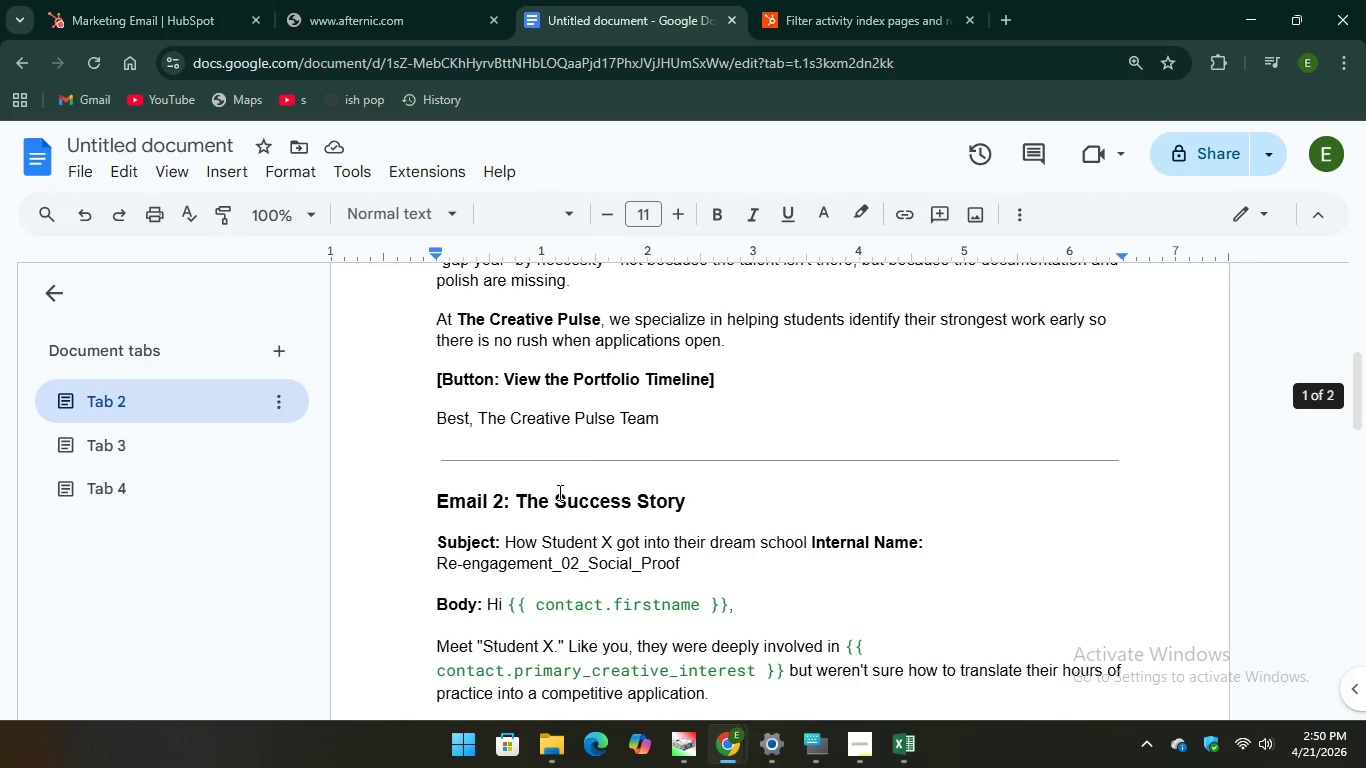 
scroll: coordinate [556, 499], scroll_direction: down, amount: 1.0
 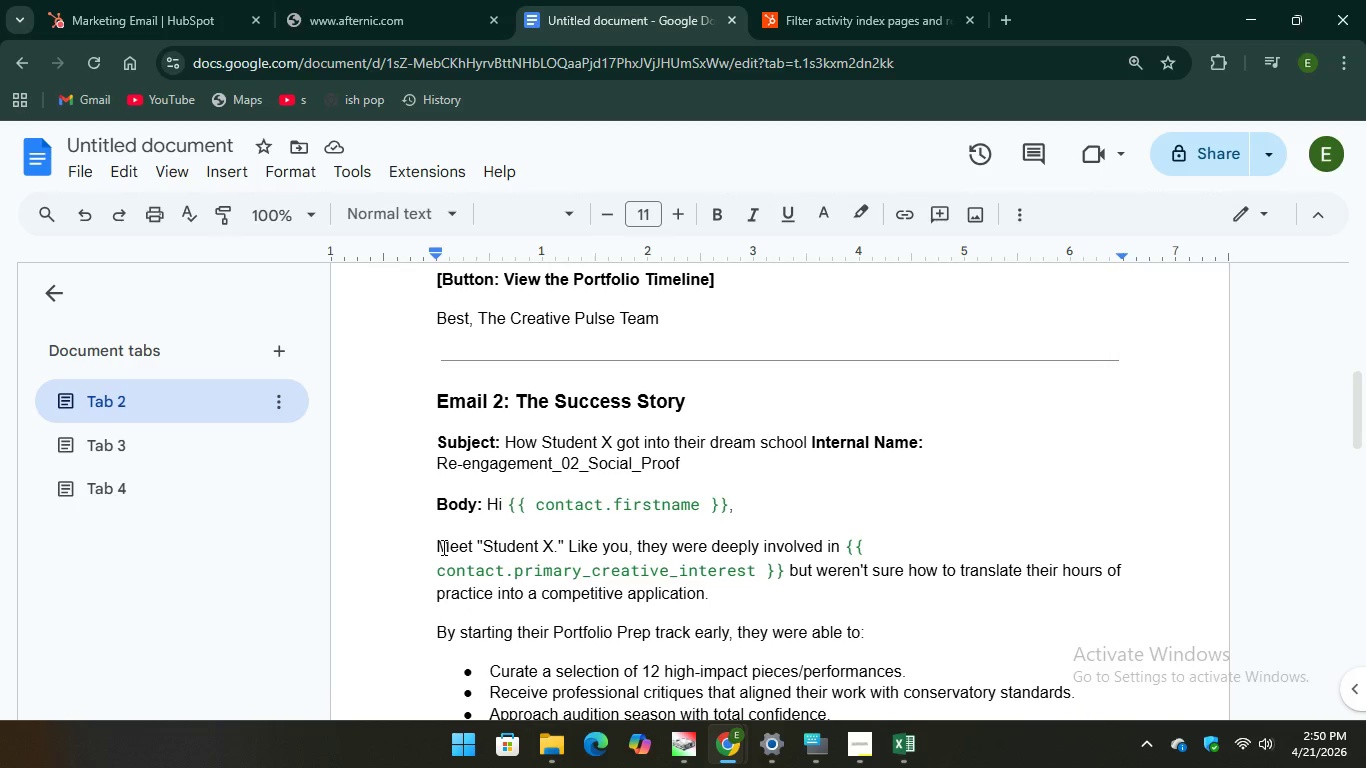 
left_click_drag(start_coordinate=[431, 543], to_coordinate=[737, 529])
 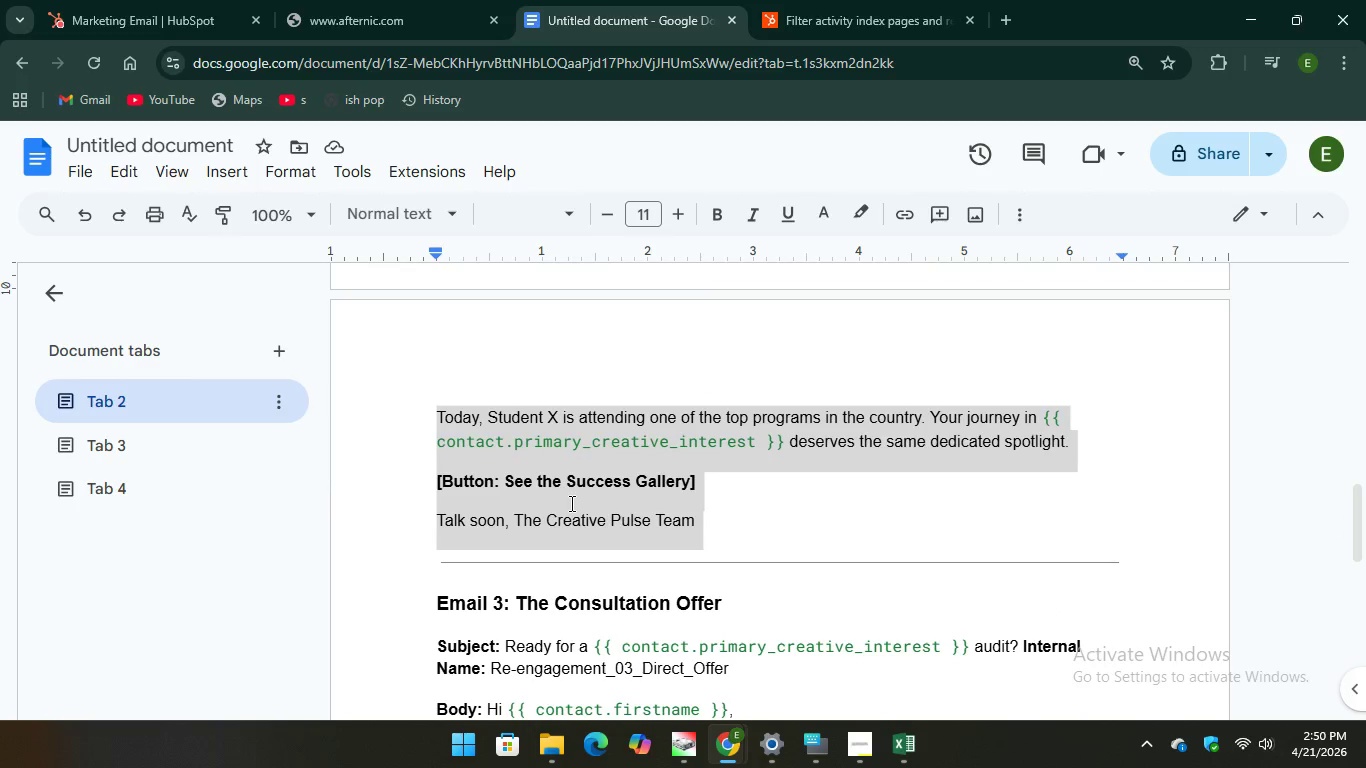 
scroll: coordinate [749, 653], scroll_direction: down, amount: 6.0
 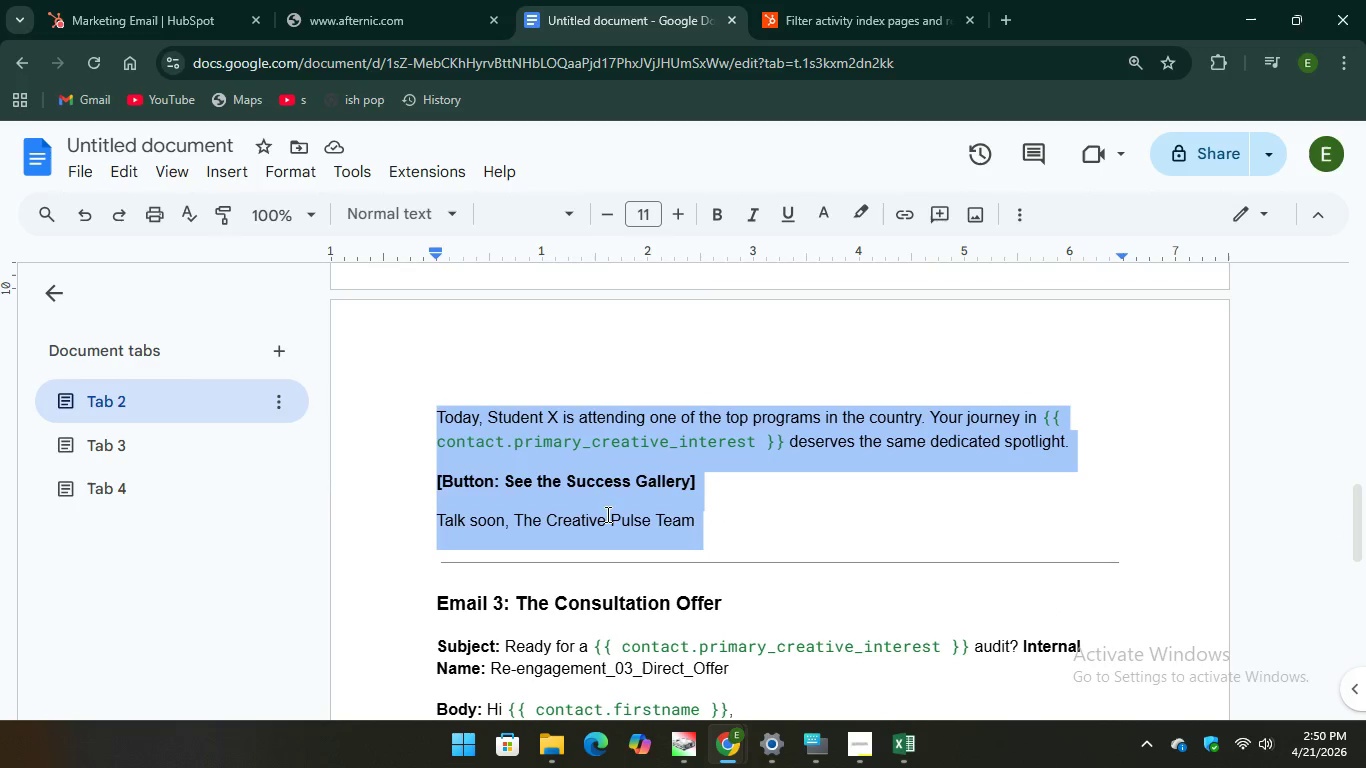 
right_click([570, 503])
 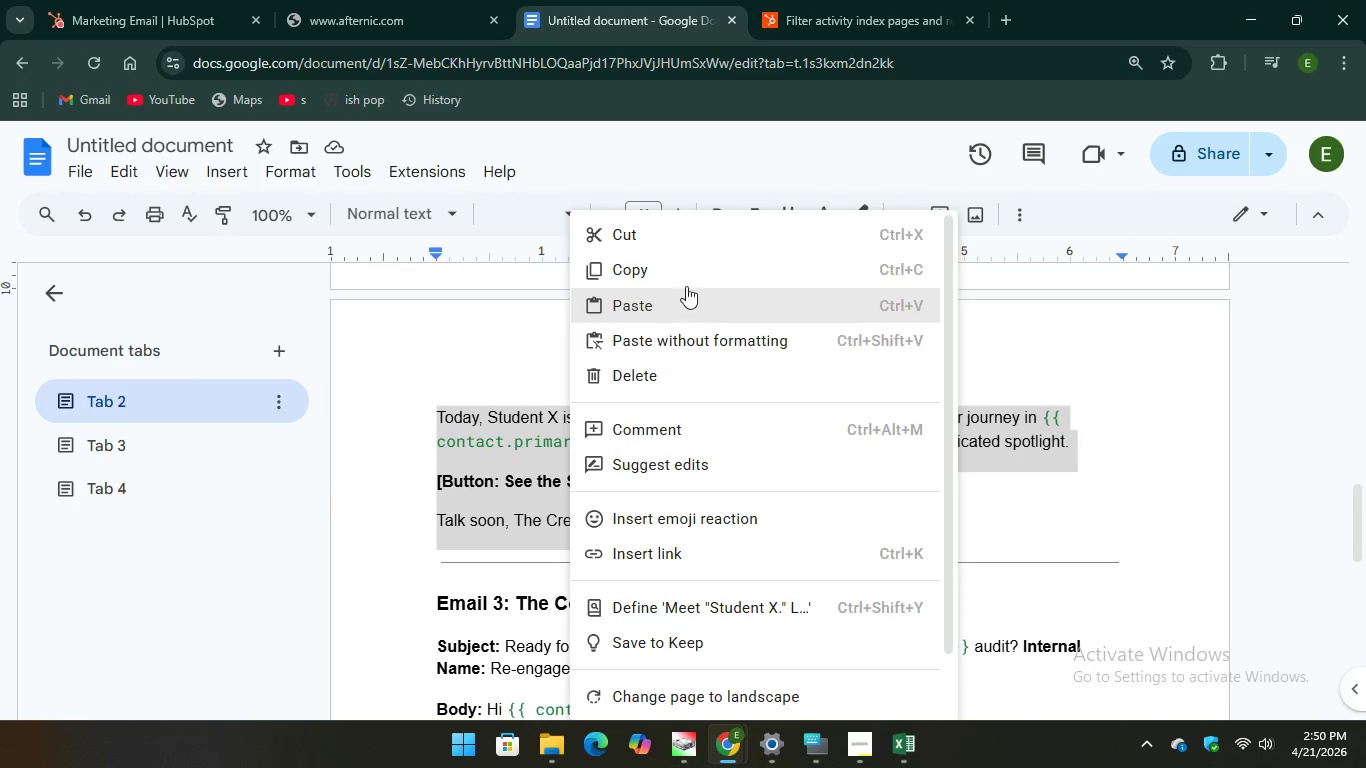 
left_click([687, 273])
 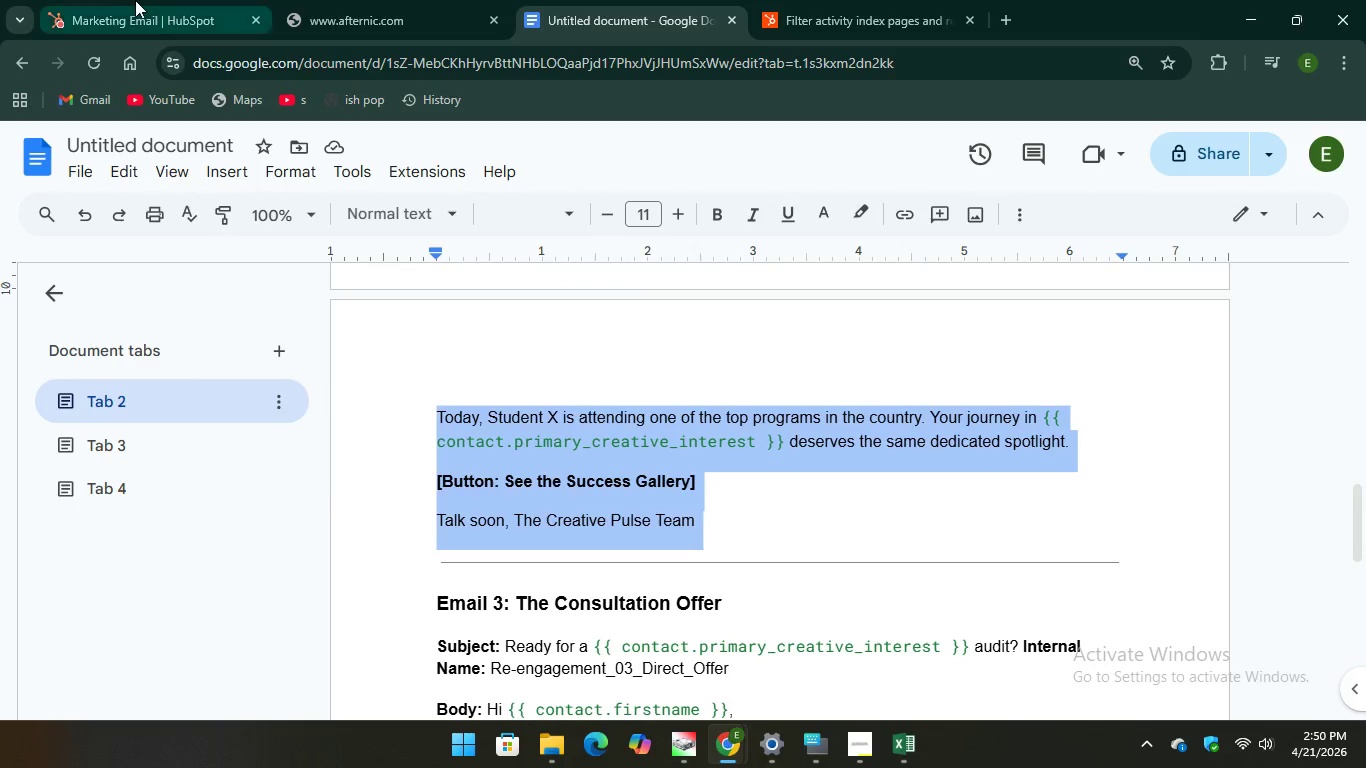 
left_click([126, 0])
 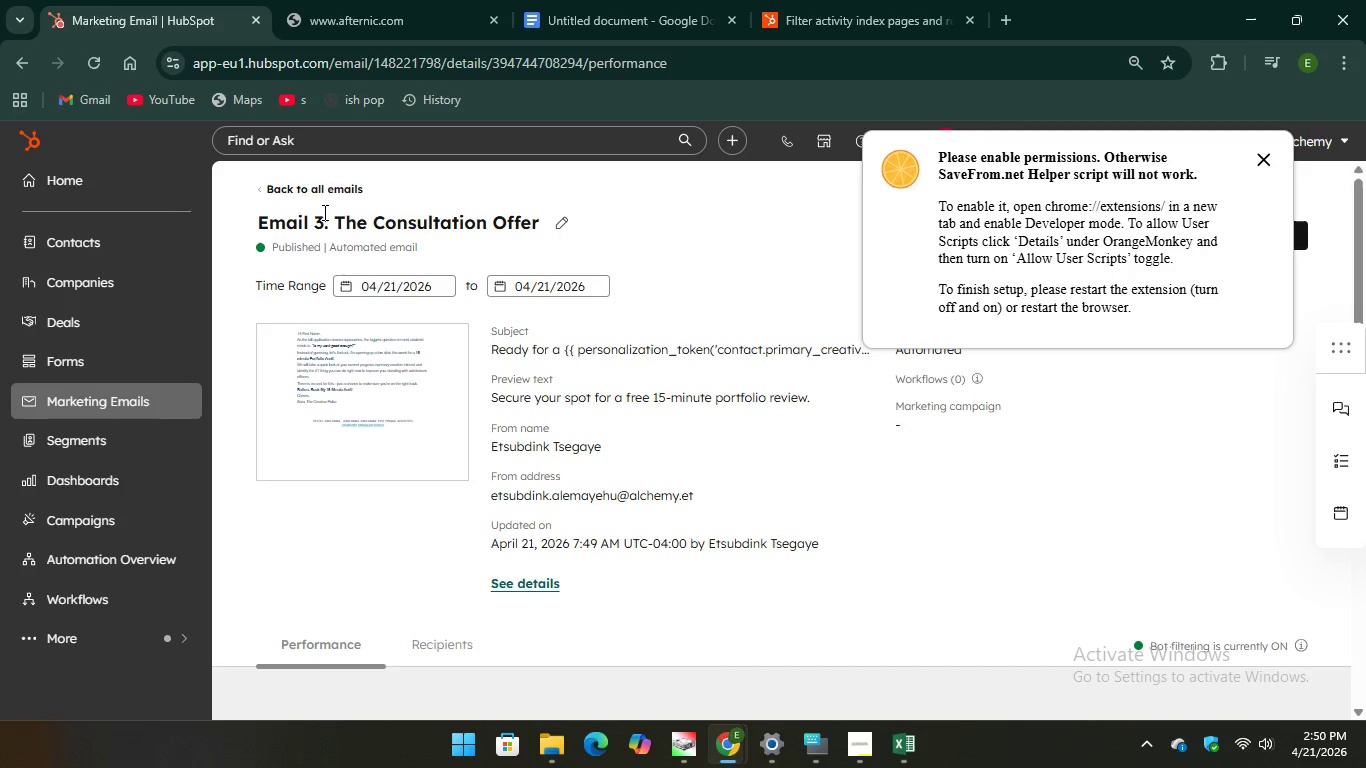 
left_click([302, 184])
 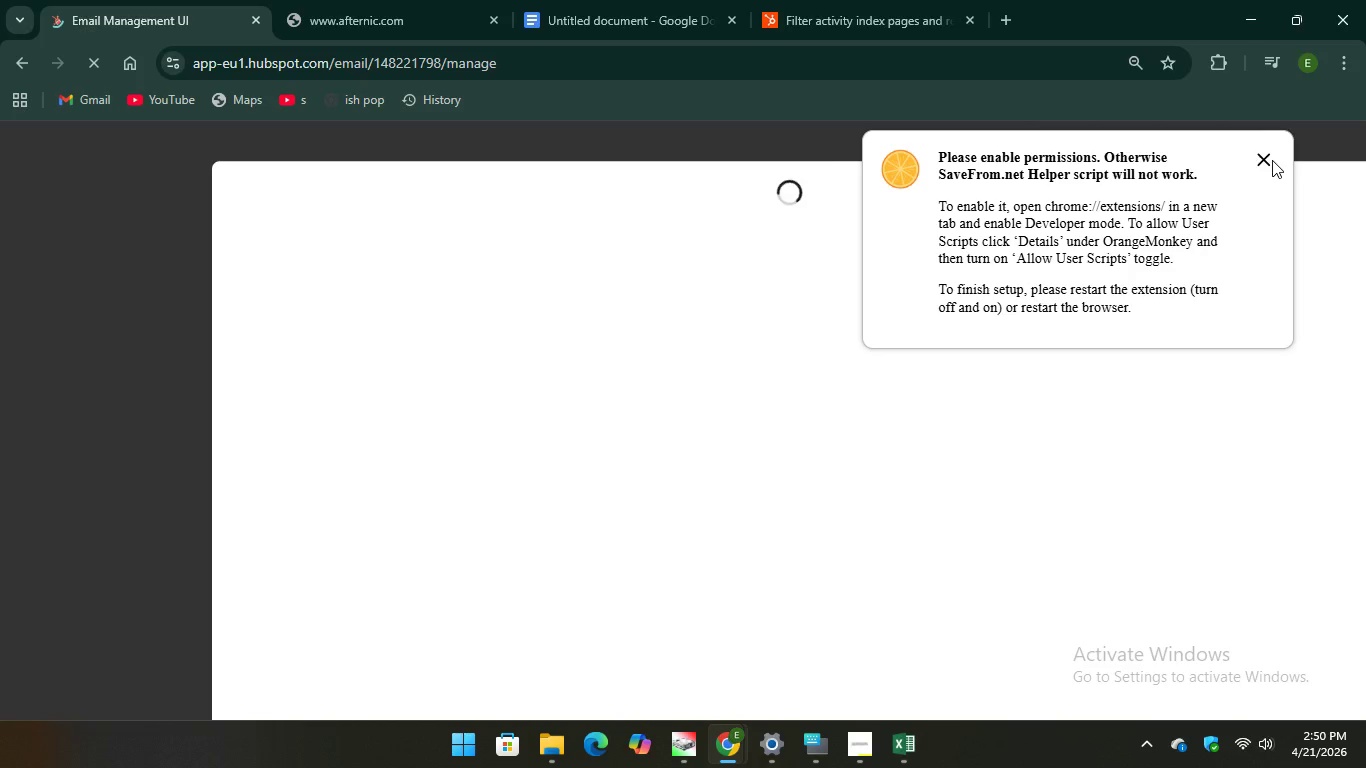 
wait(5.2)
 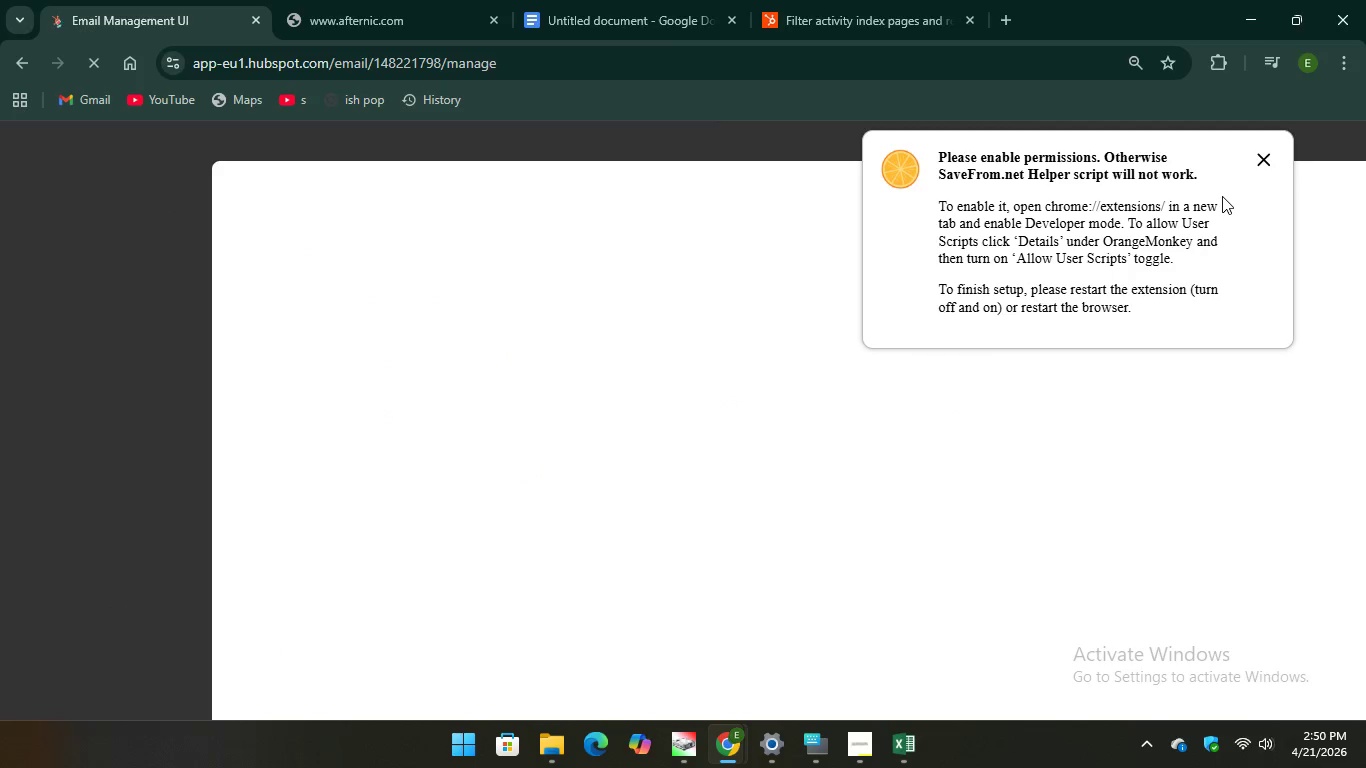 
left_click([1244, 157])
 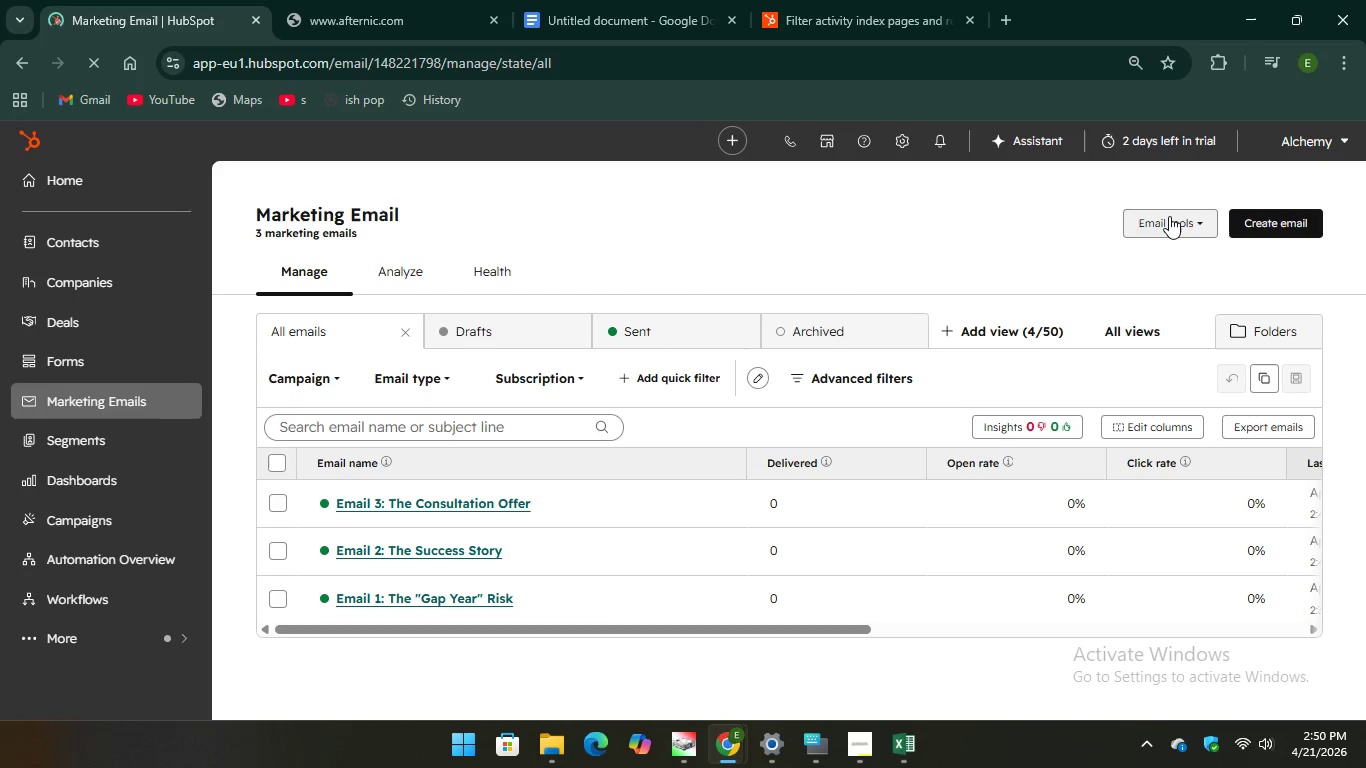 
wait(9.98)
 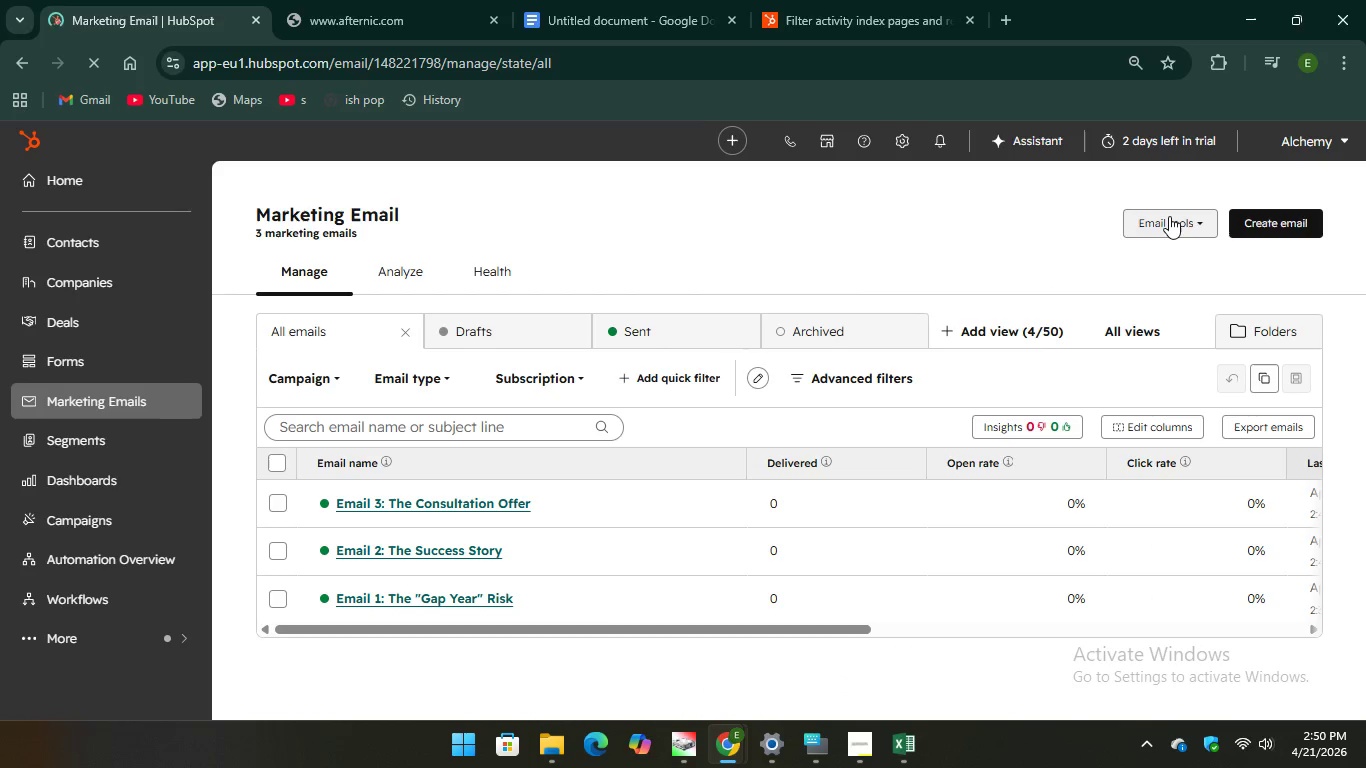 
left_click([554, 544])
 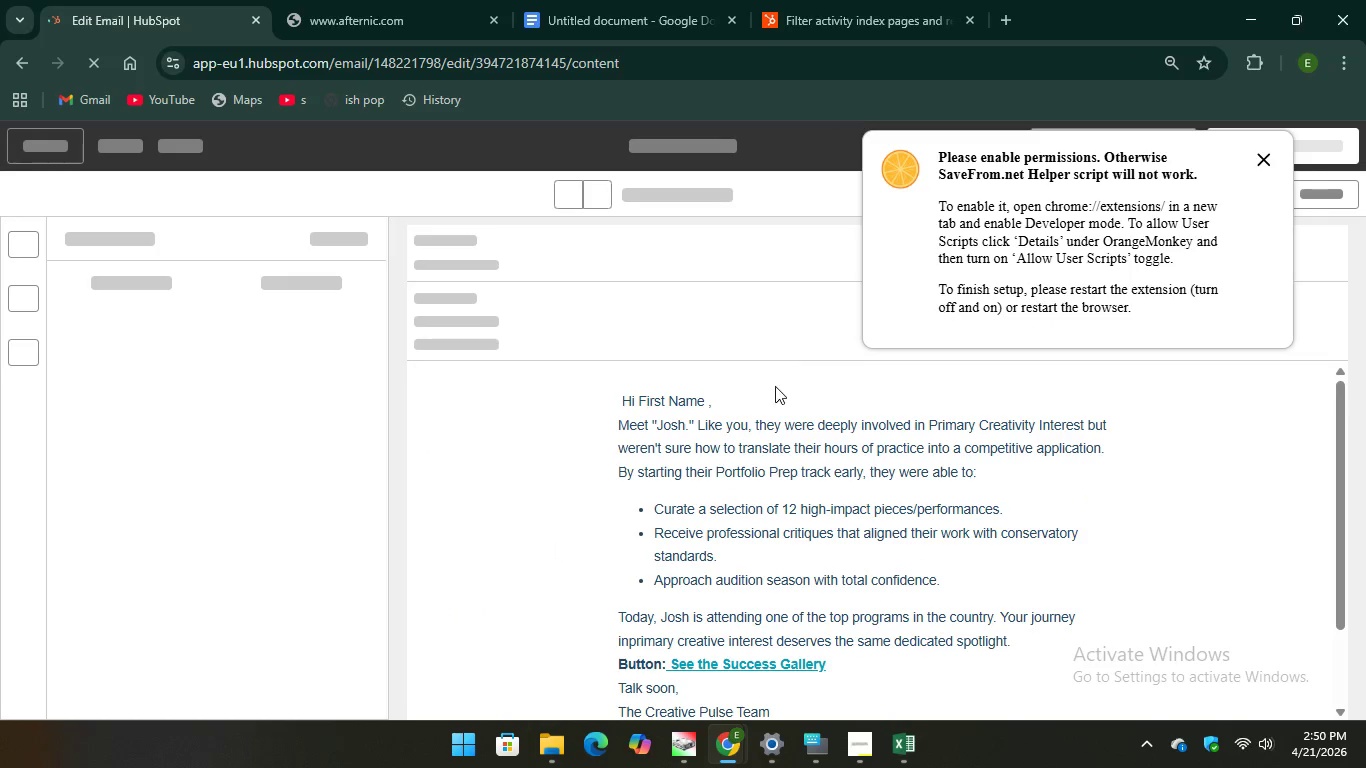 
wait(5.47)
 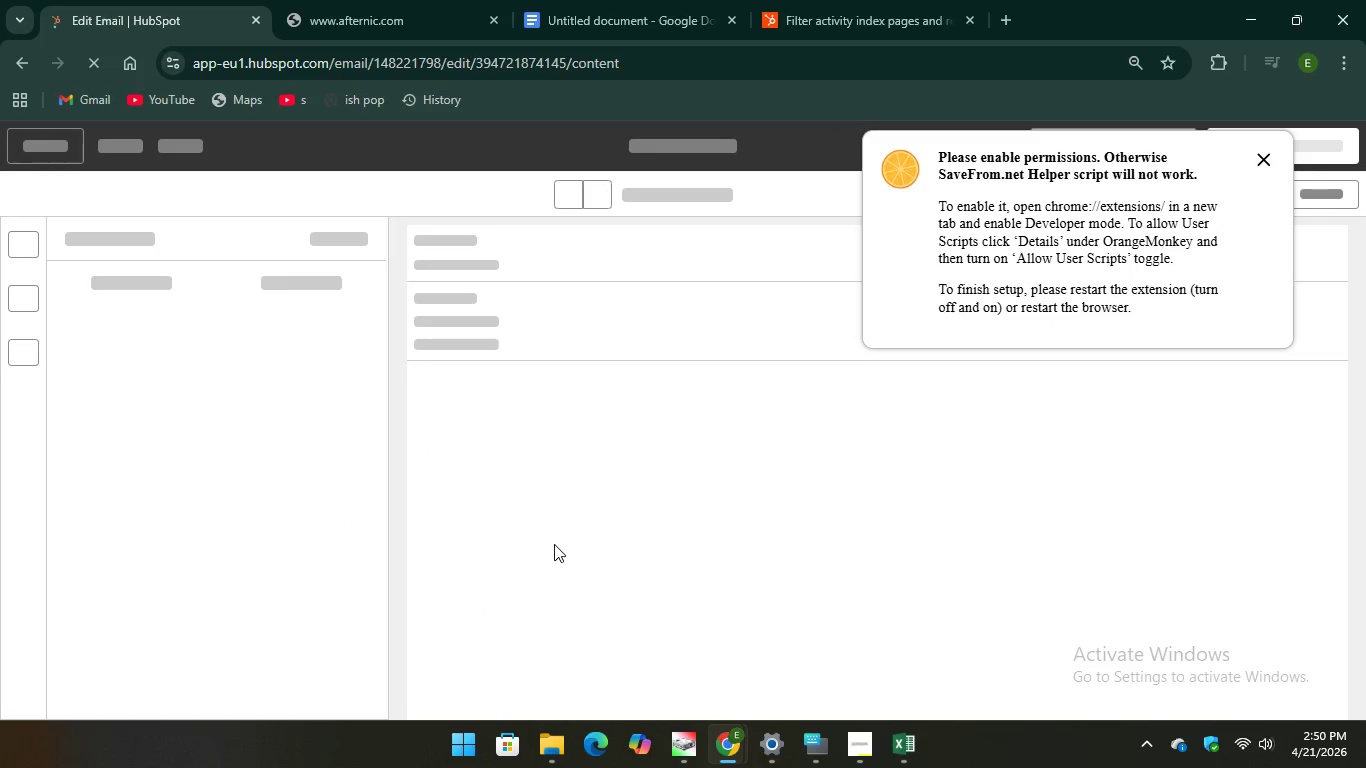 
scroll: coordinate [835, 550], scroll_direction: down, amount: 1.0
 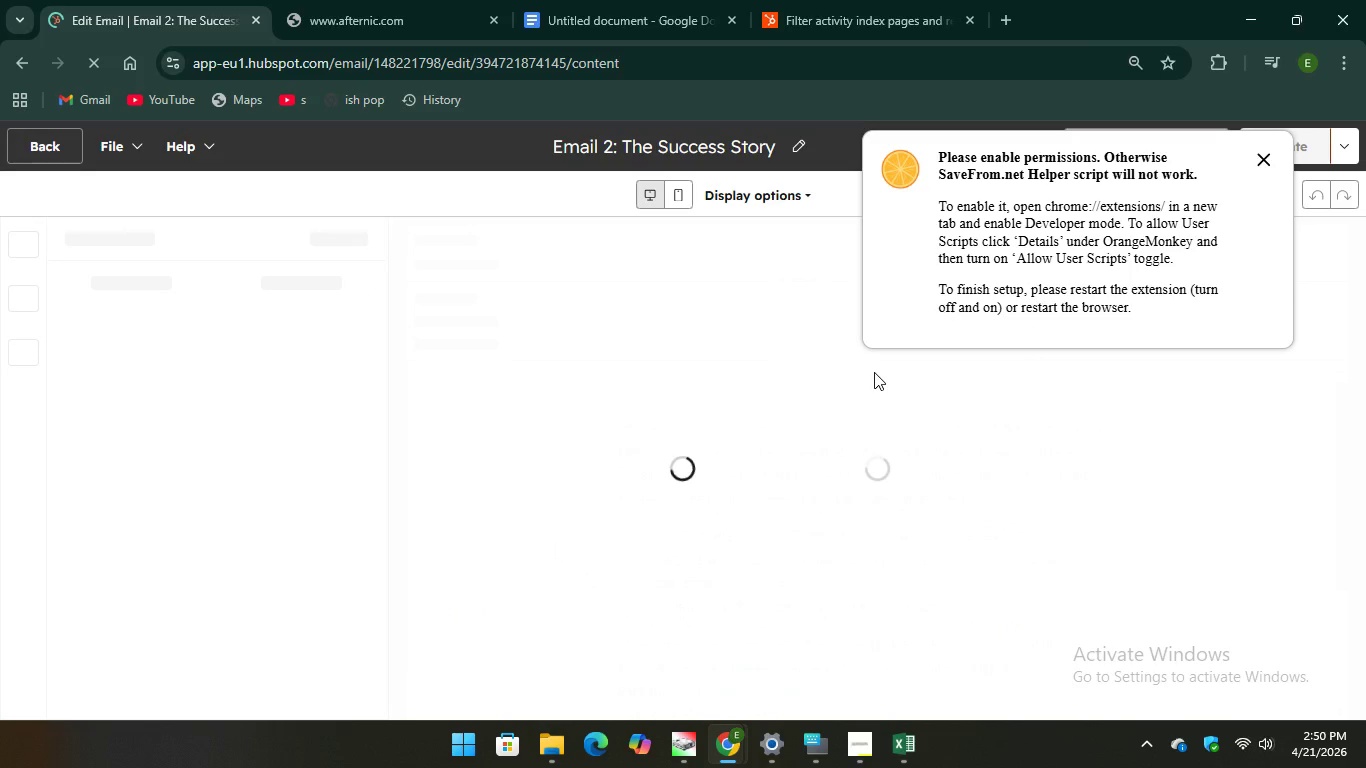 
left_click([1257, 156])
 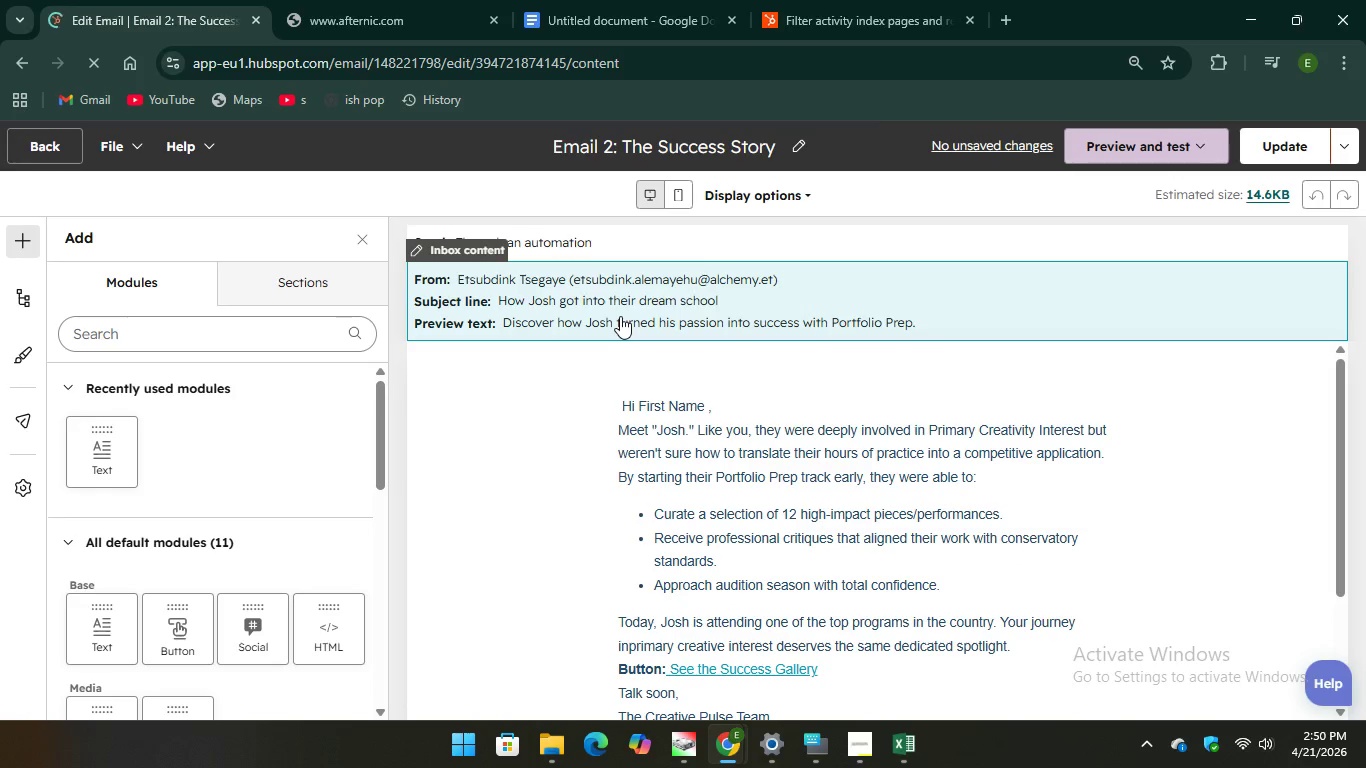 
left_click([620, 316])
 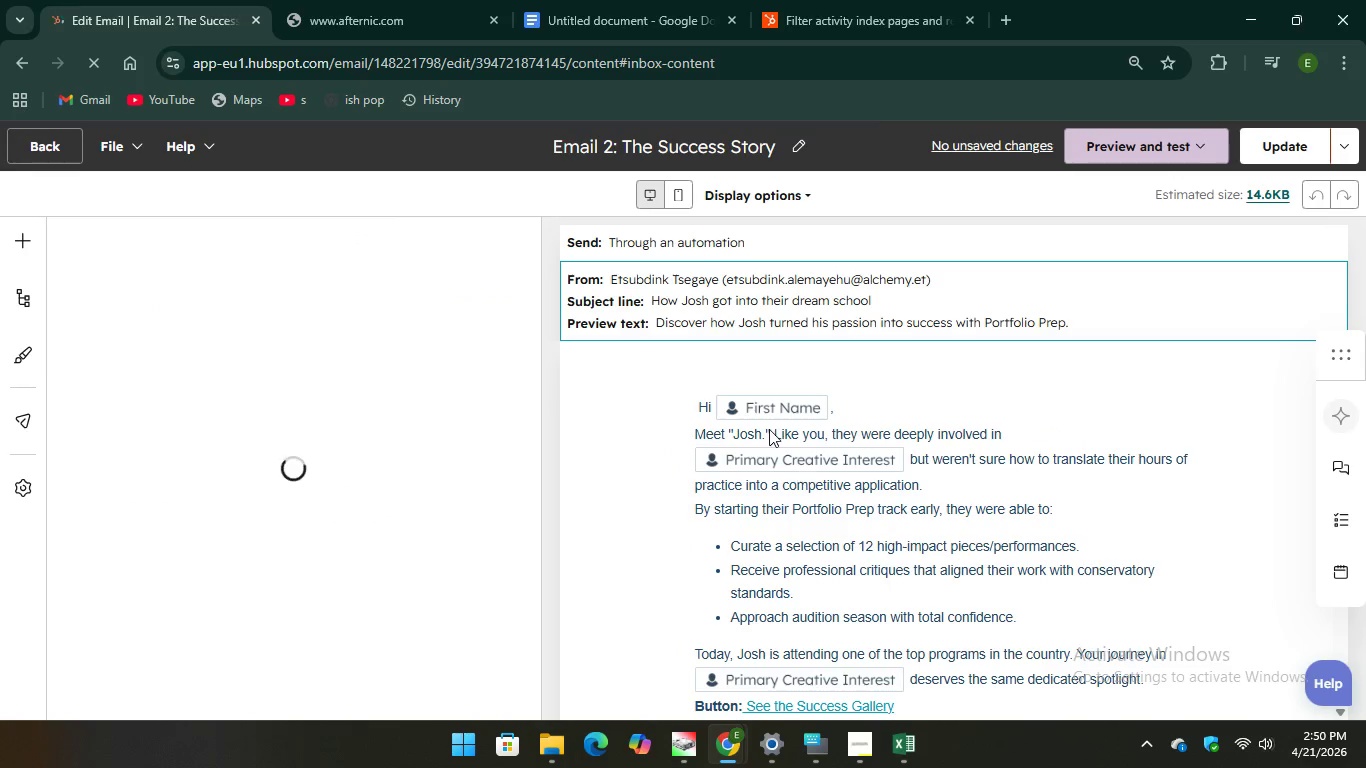 
left_click([769, 429])
 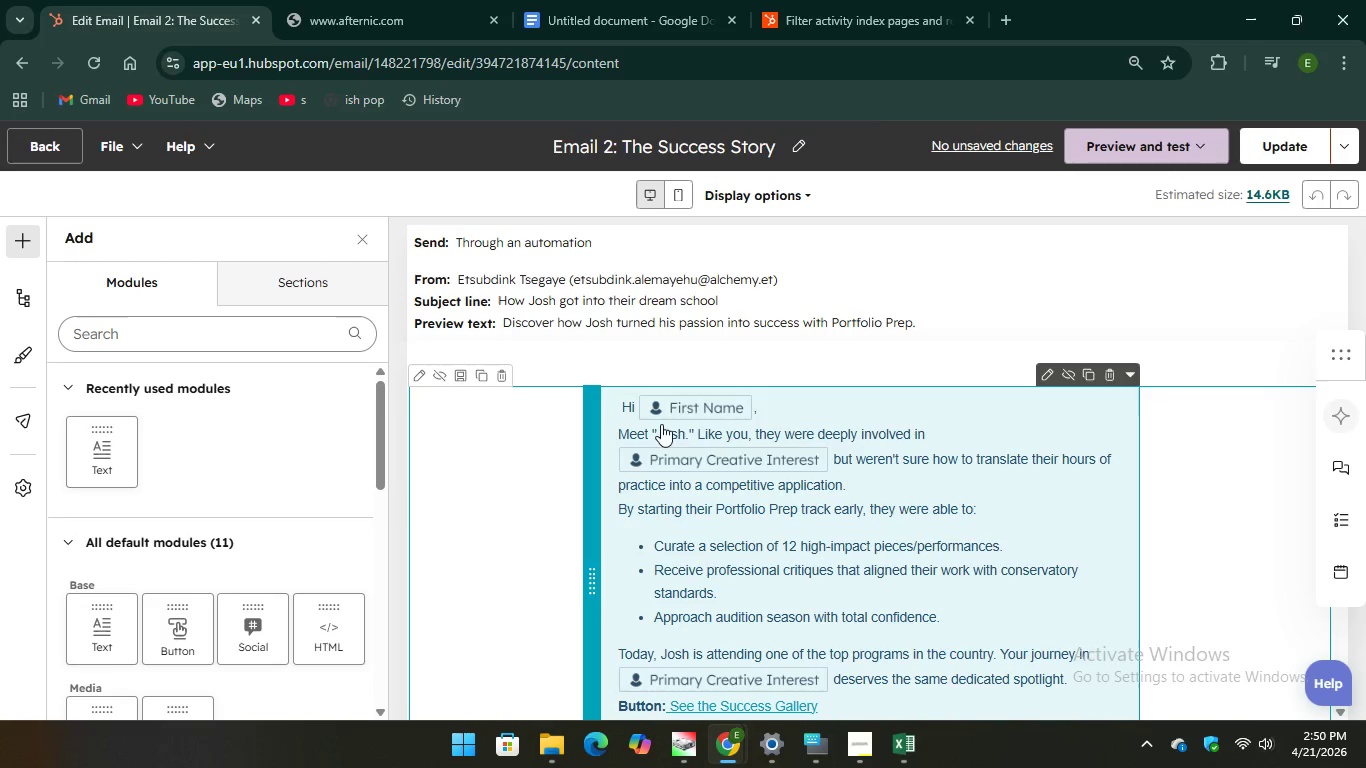 
left_click([683, 427])
 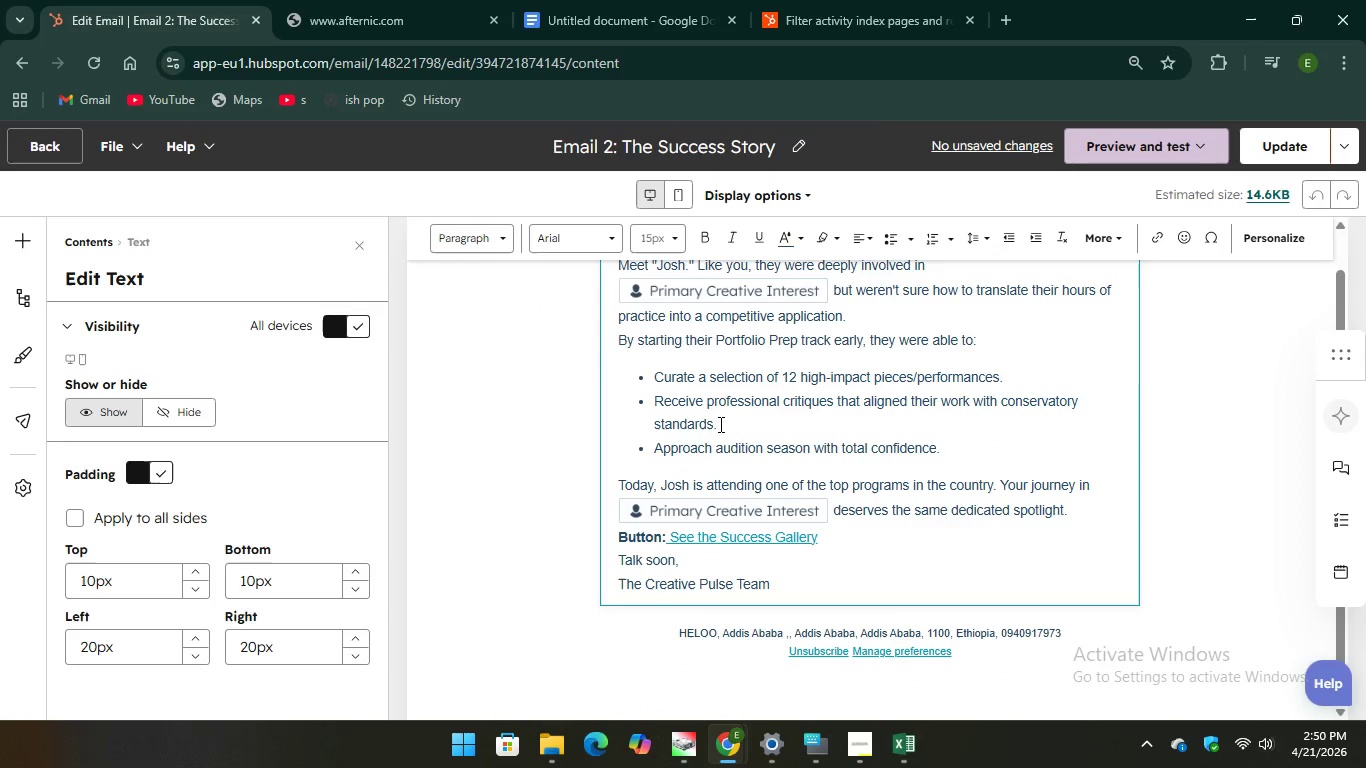 
scroll: coordinate [699, 438], scroll_direction: up, amount: 2.0
 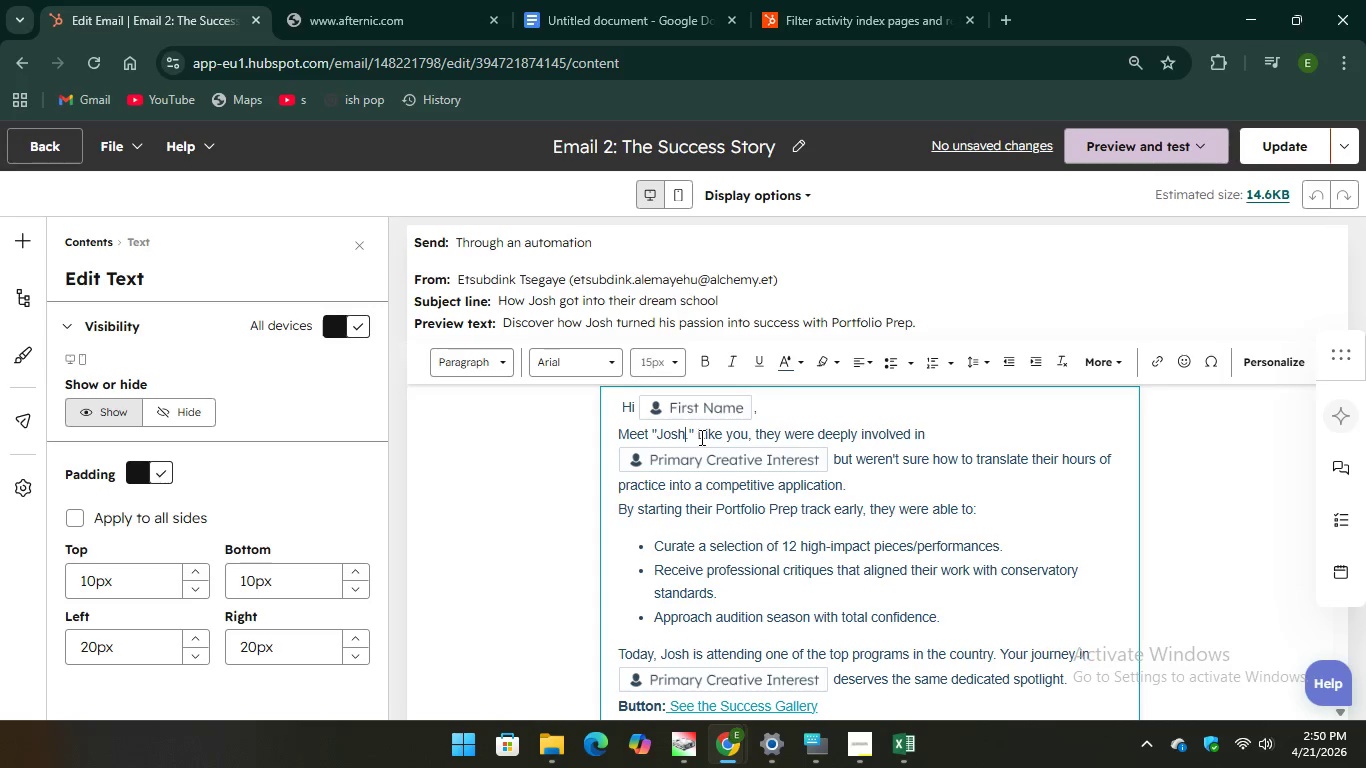 
left_click_drag(start_coordinate=[696, 435], to_coordinate=[649, 433])
 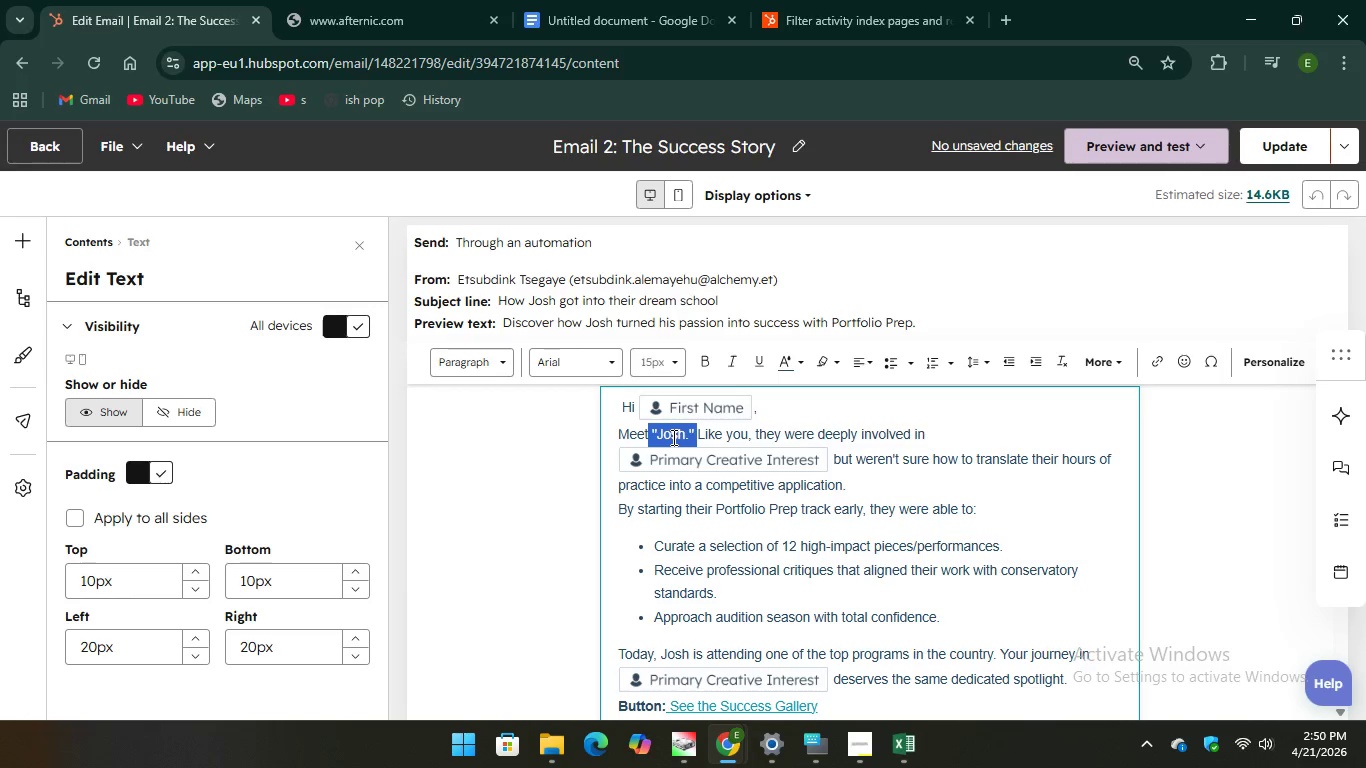 
right_click([671, 438])
 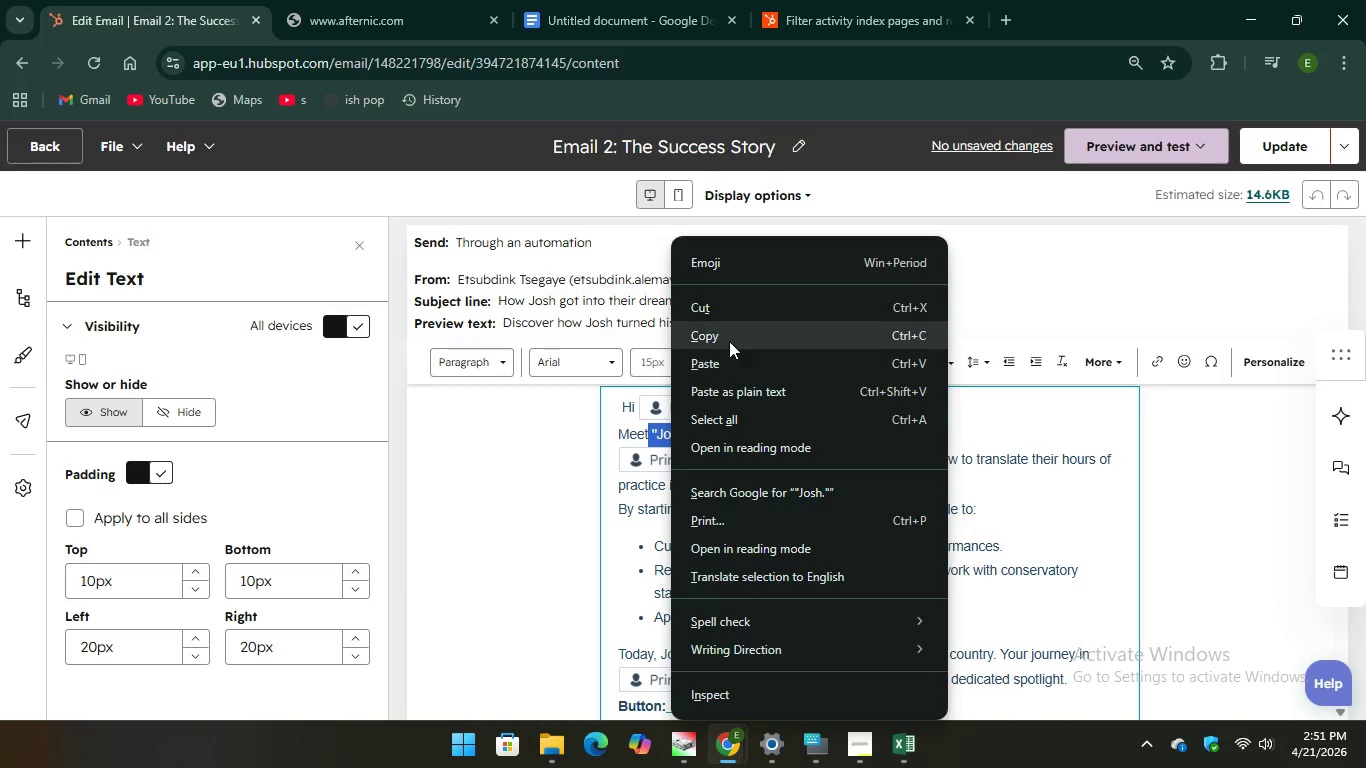 
left_click([730, 339])
 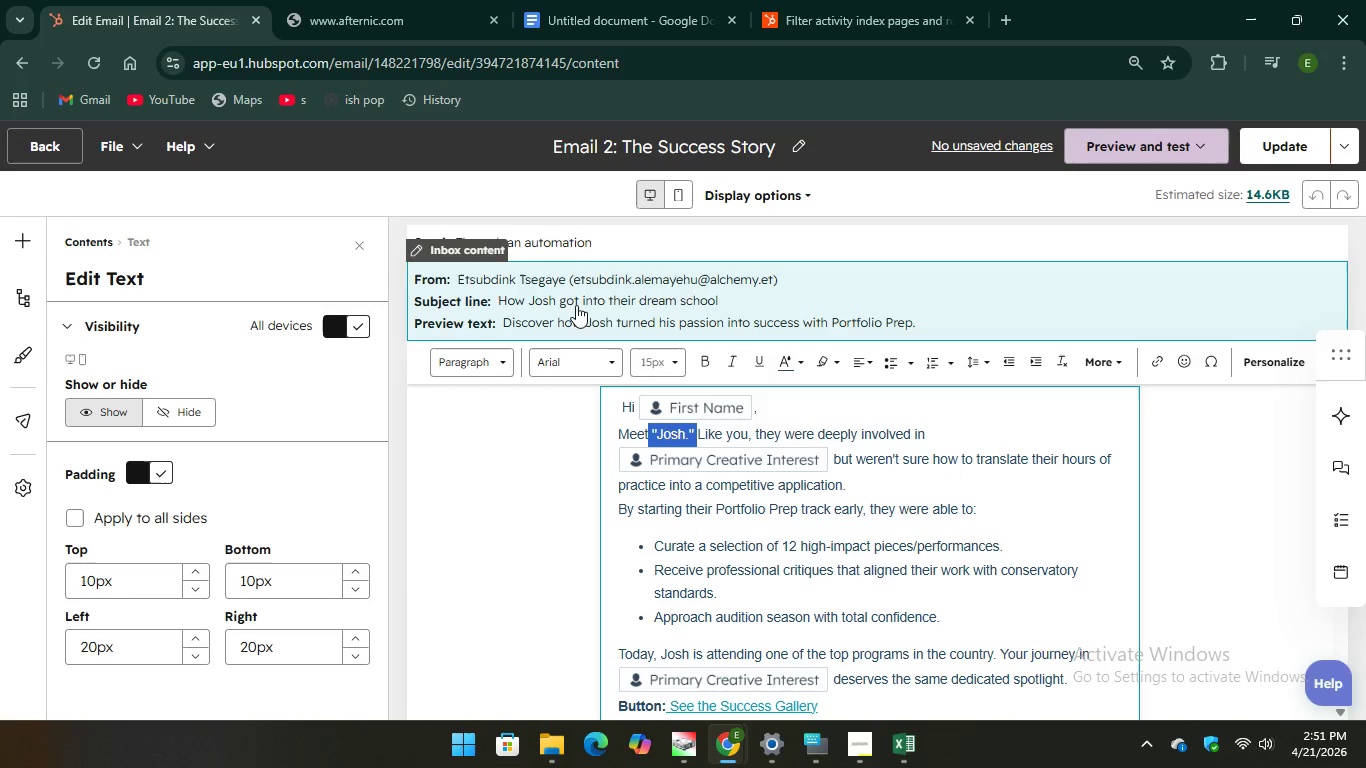 
left_click([577, 309])
 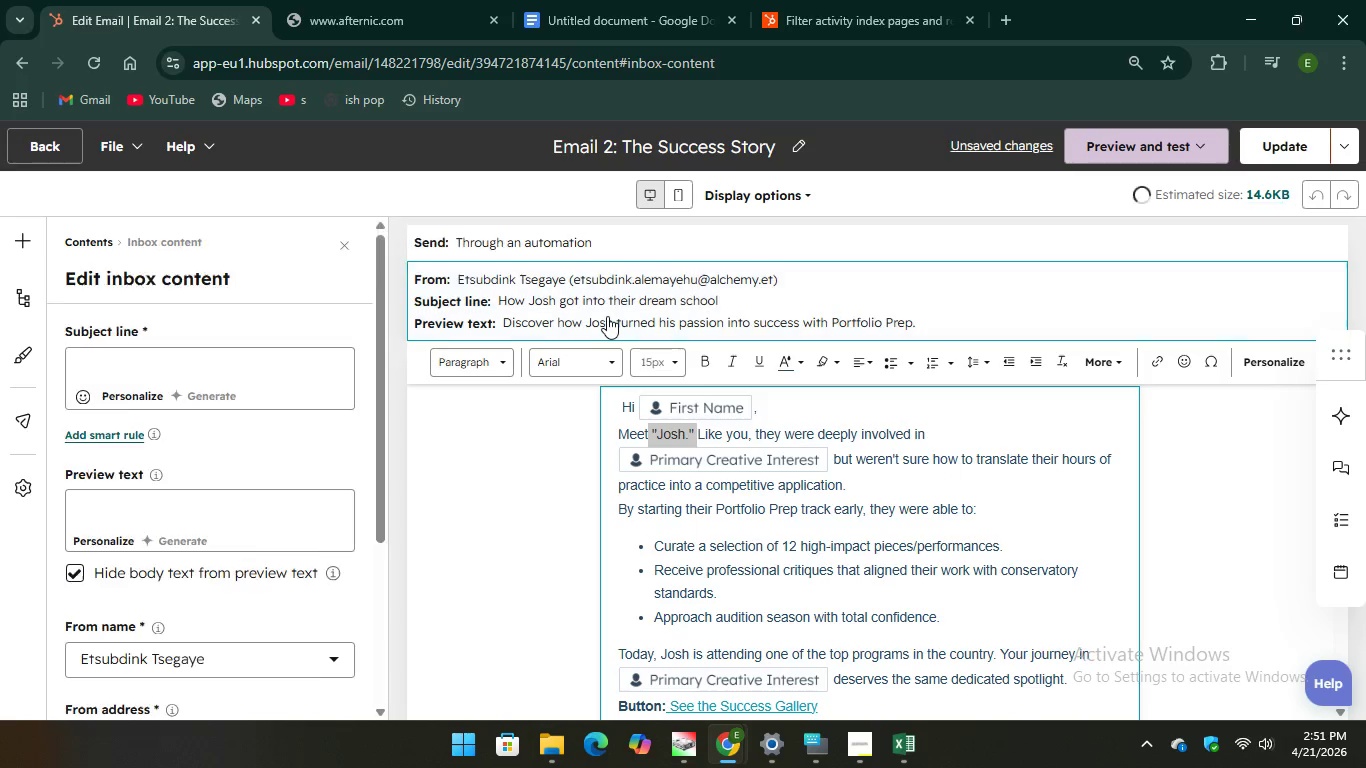 
left_click([607, 316])
 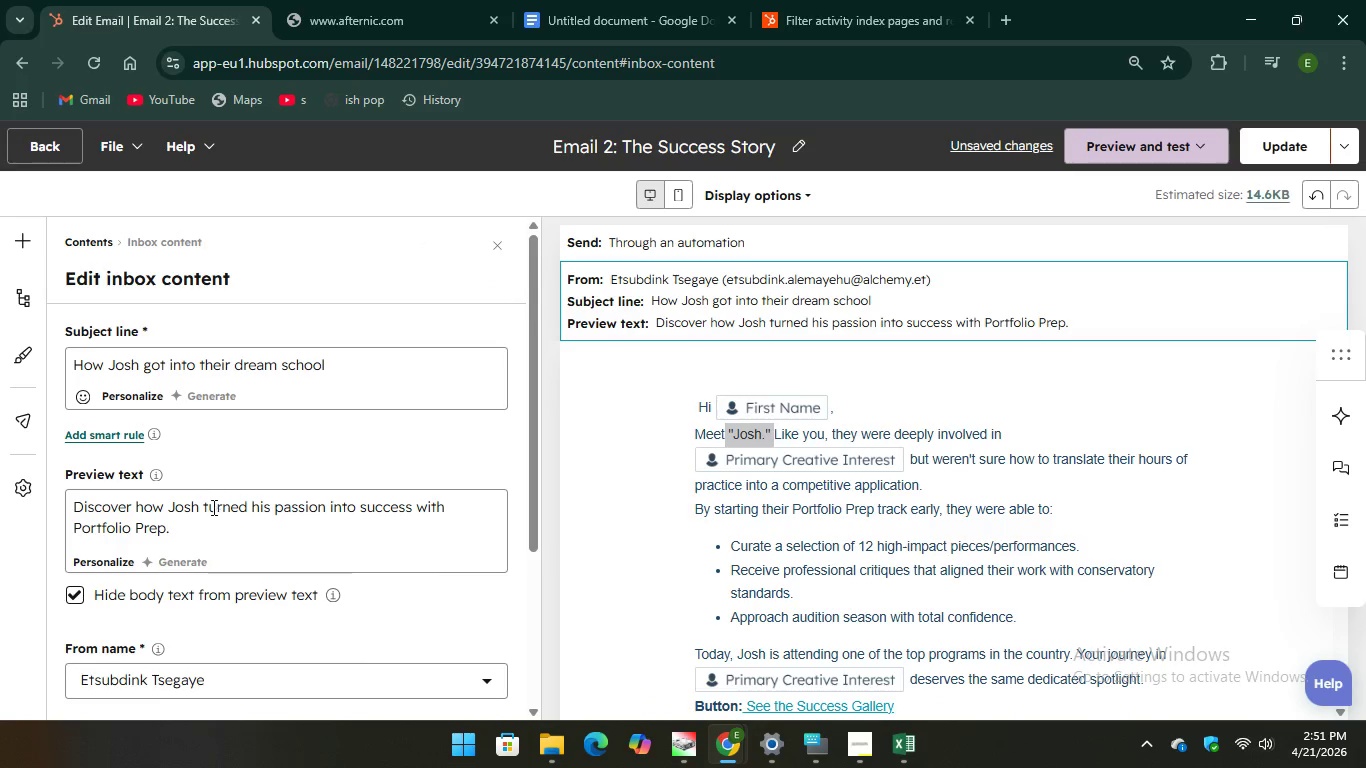 
left_click_drag(start_coordinate=[205, 511], to_coordinate=[164, 517])
 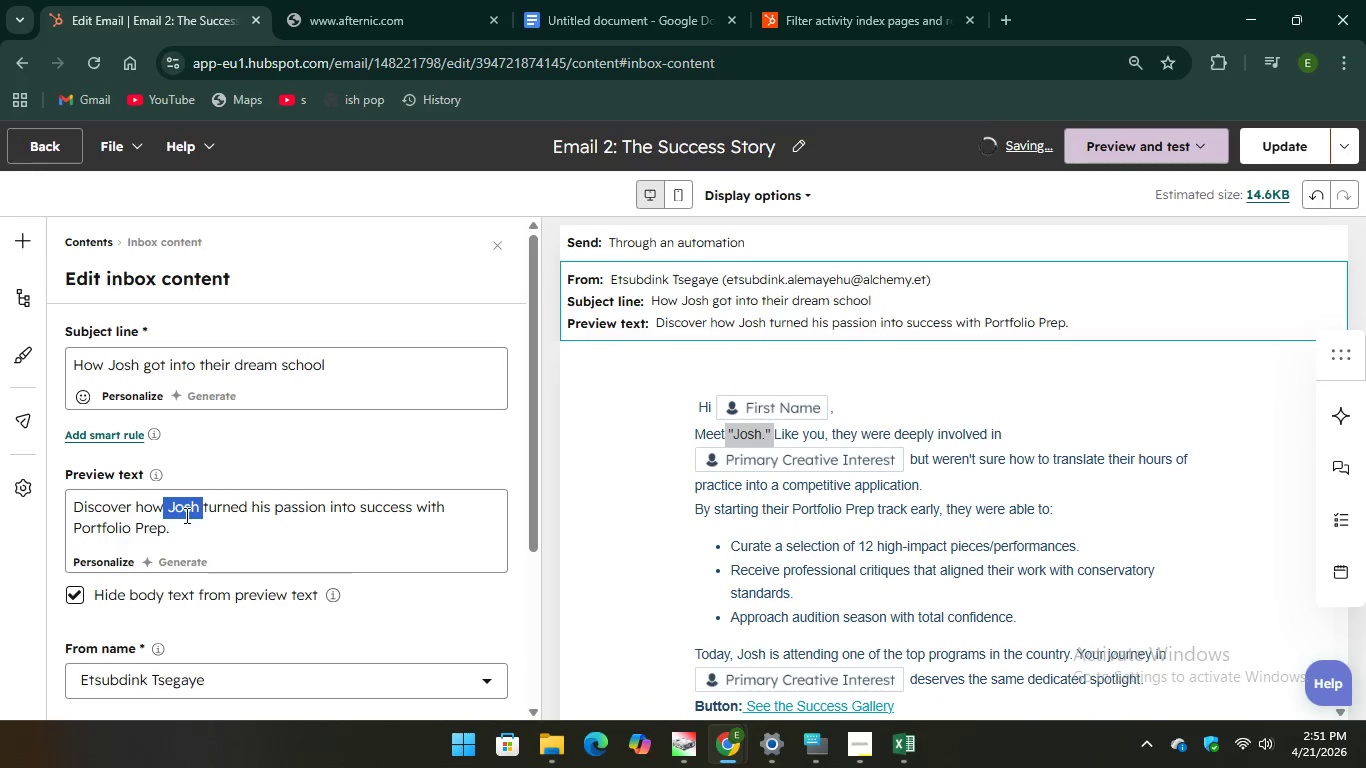 
right_click([185, 515])
 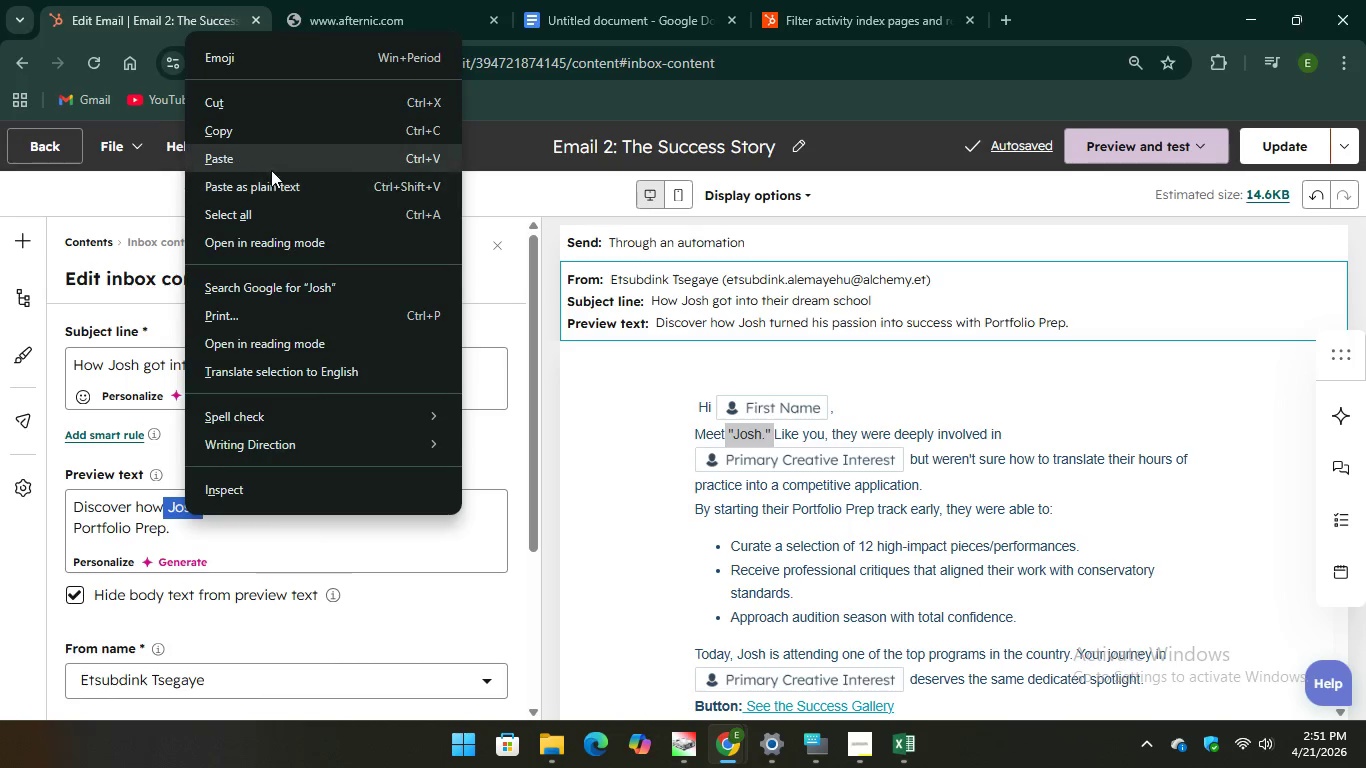 
left_click([271, 162])
 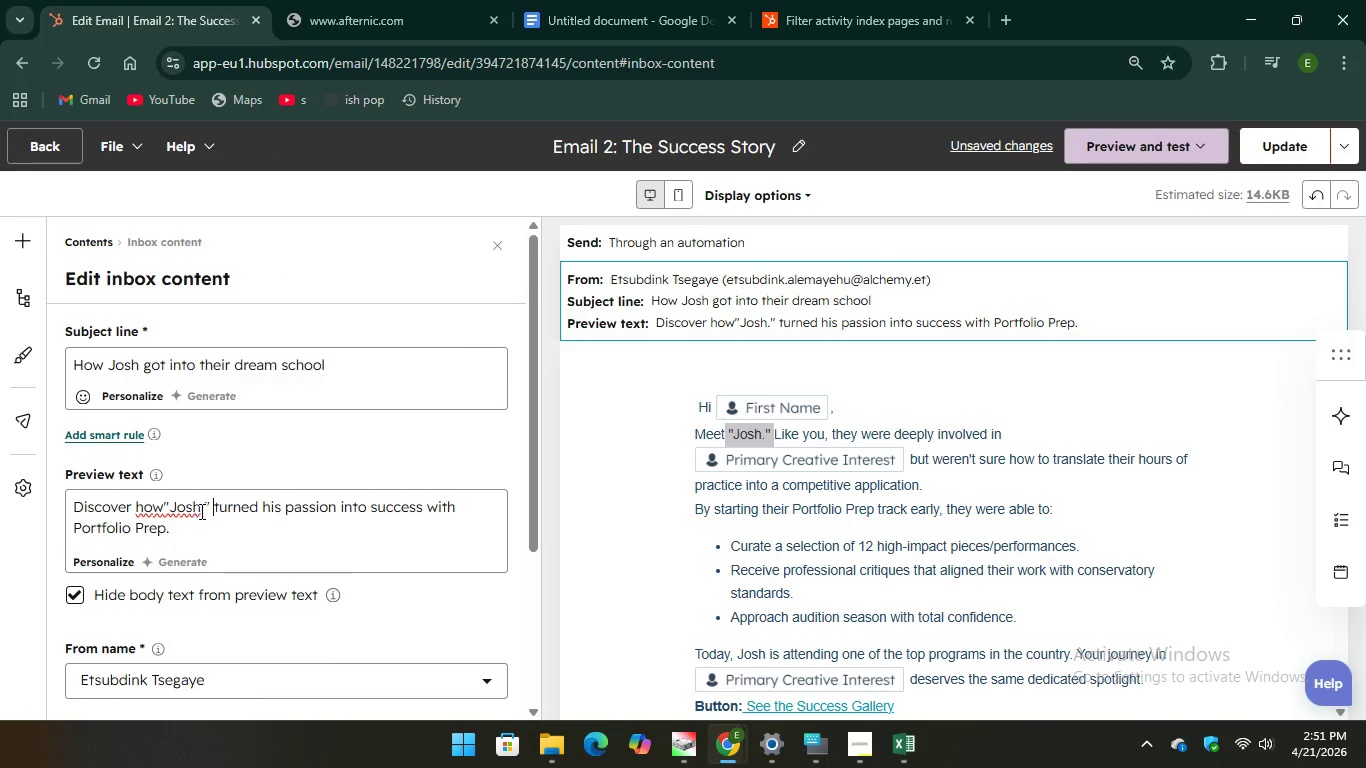 
left_click([199, 510])
 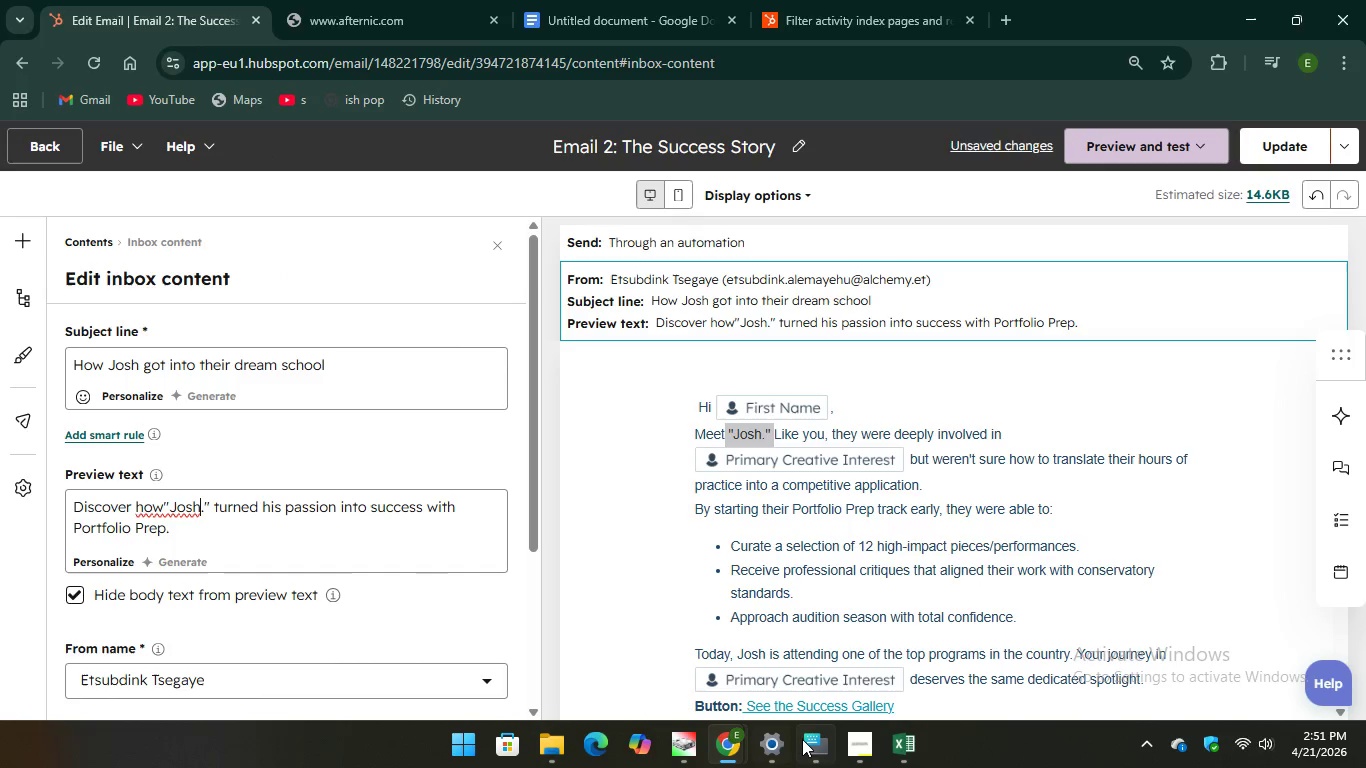 
left_click([802, 739])
 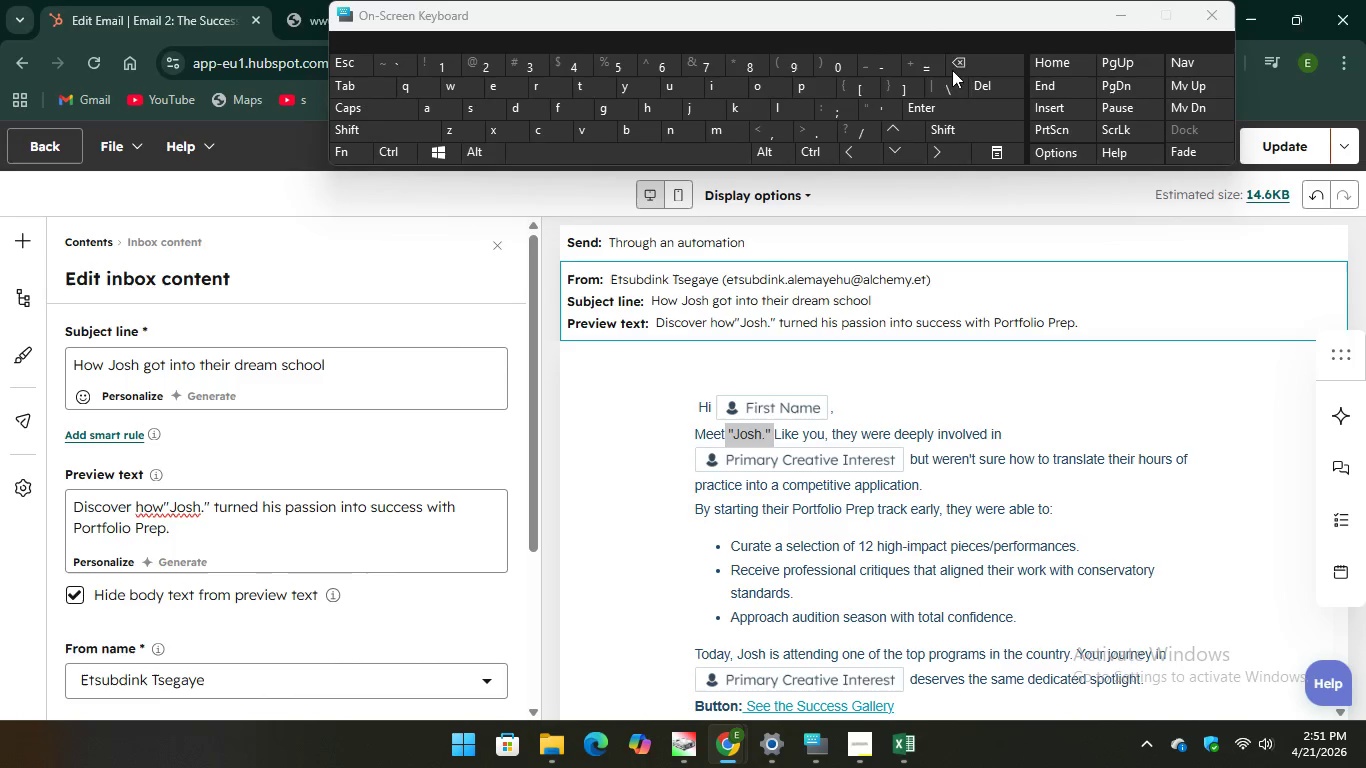 
key(Backspace)
 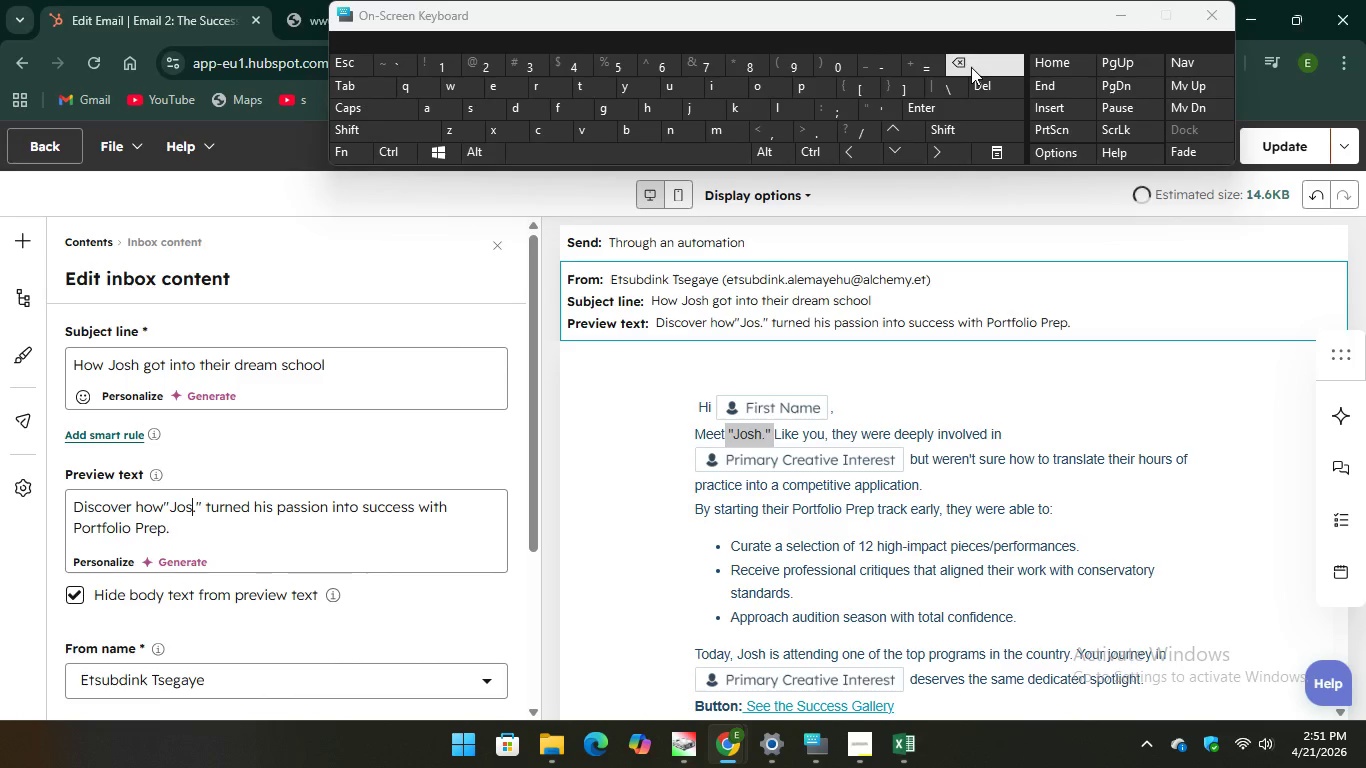 
key(Backspace)
 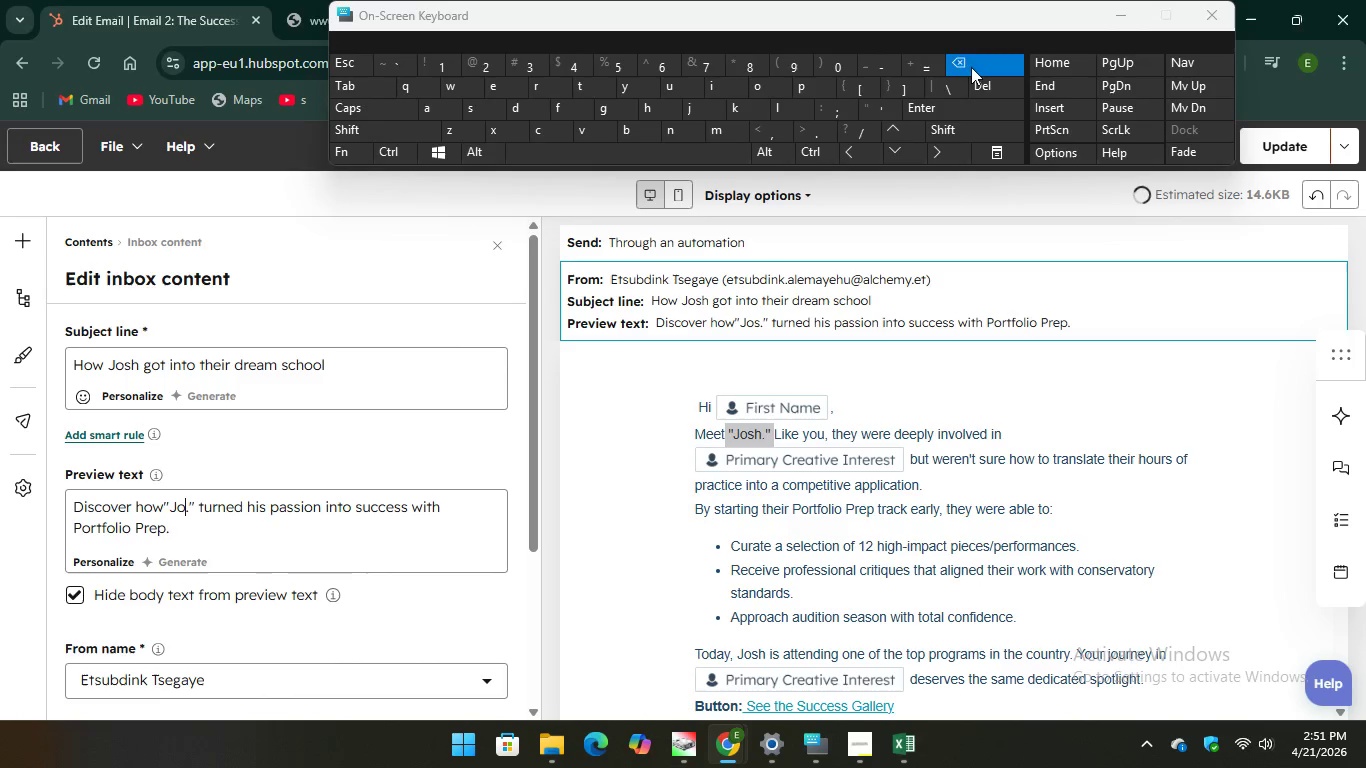 
key(Backspace)
 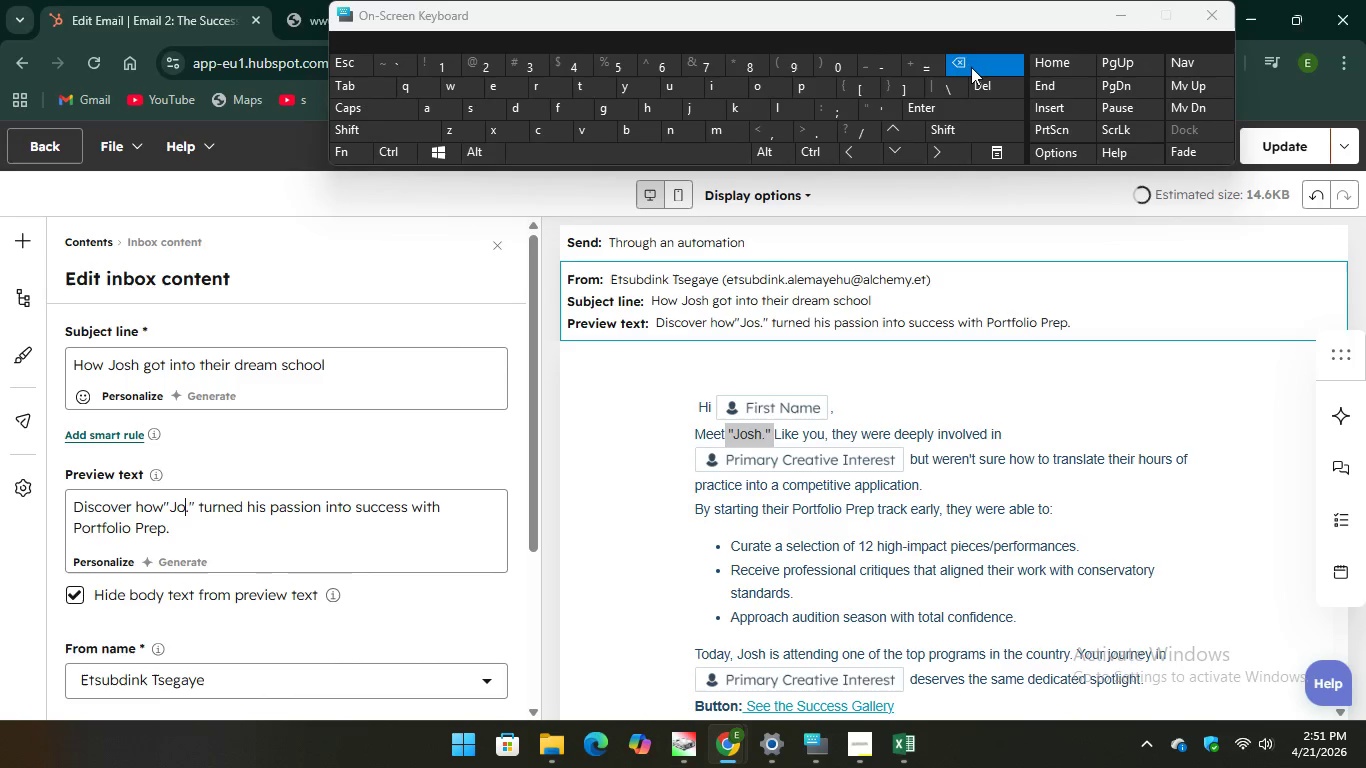 
key(Backspace)
 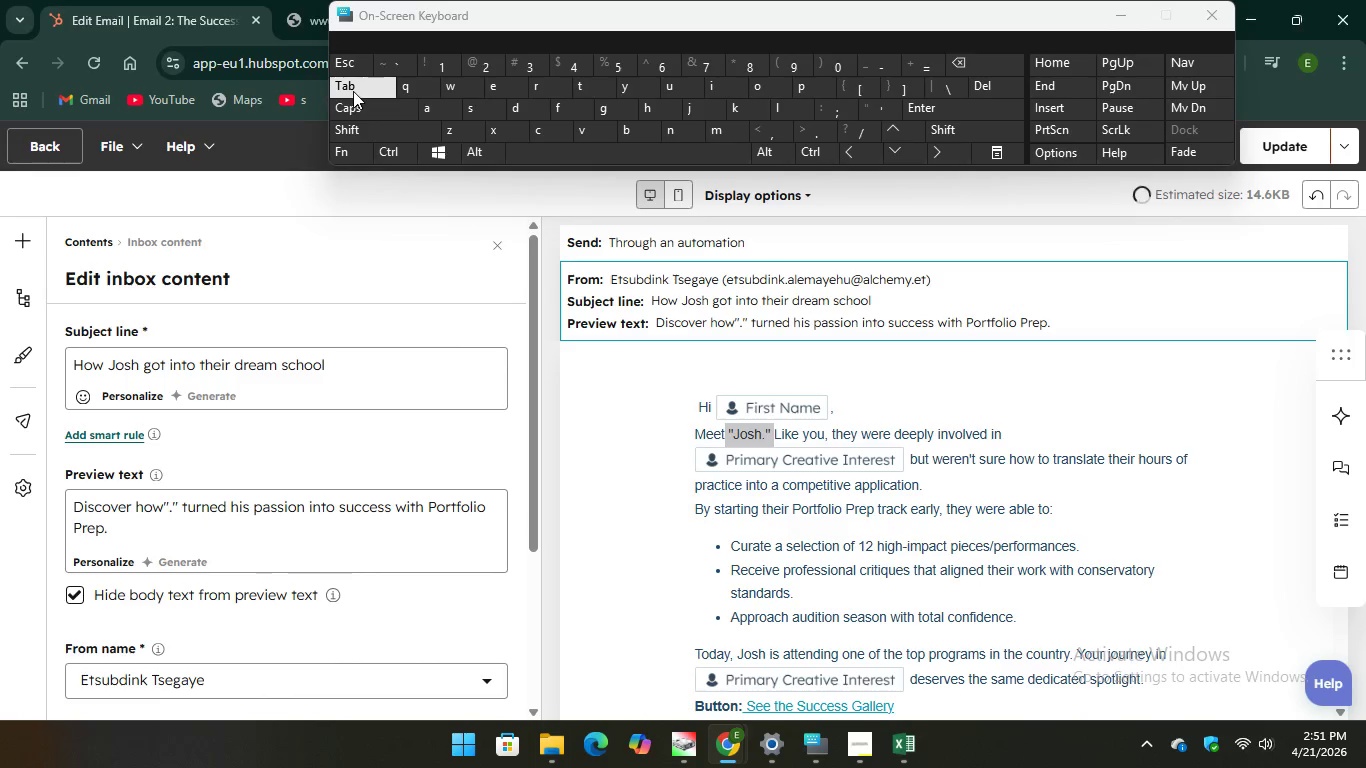 
type(Stu)
 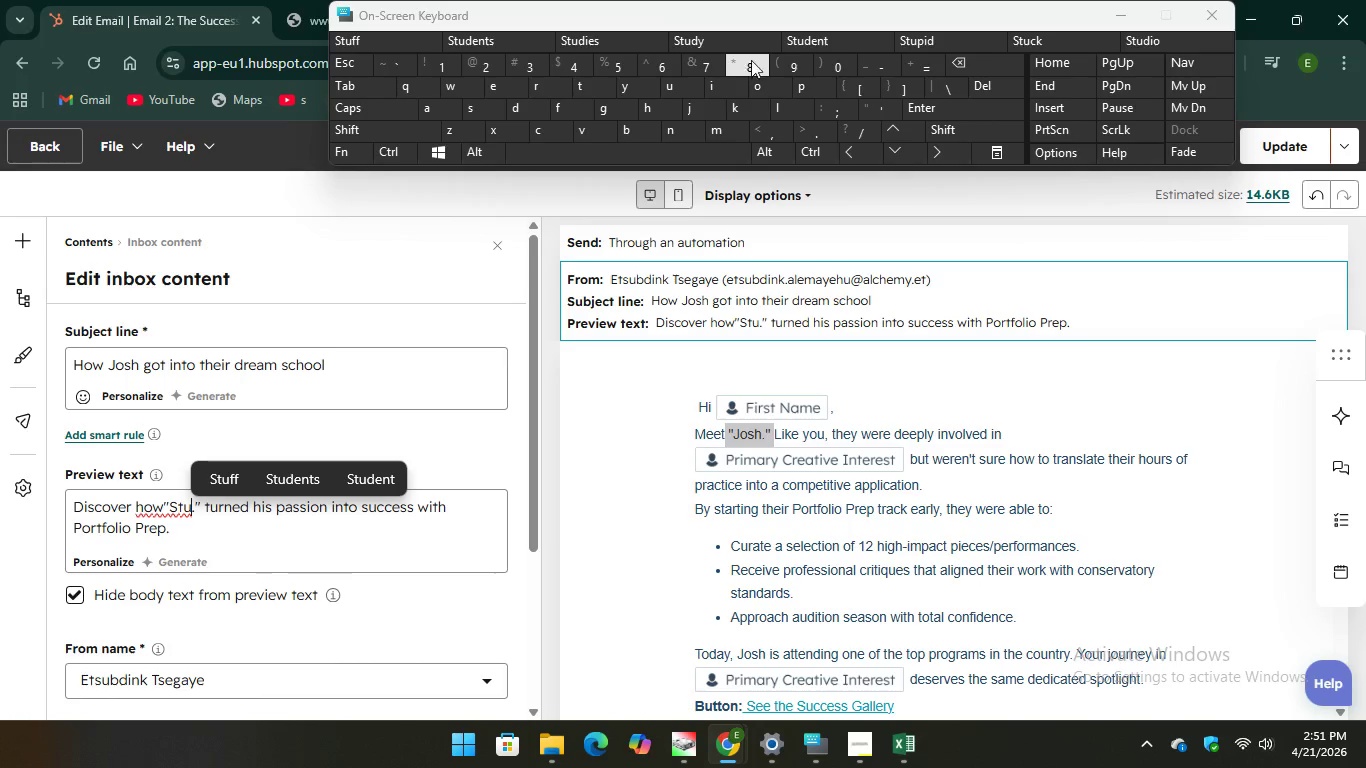 
key(Unknown)
 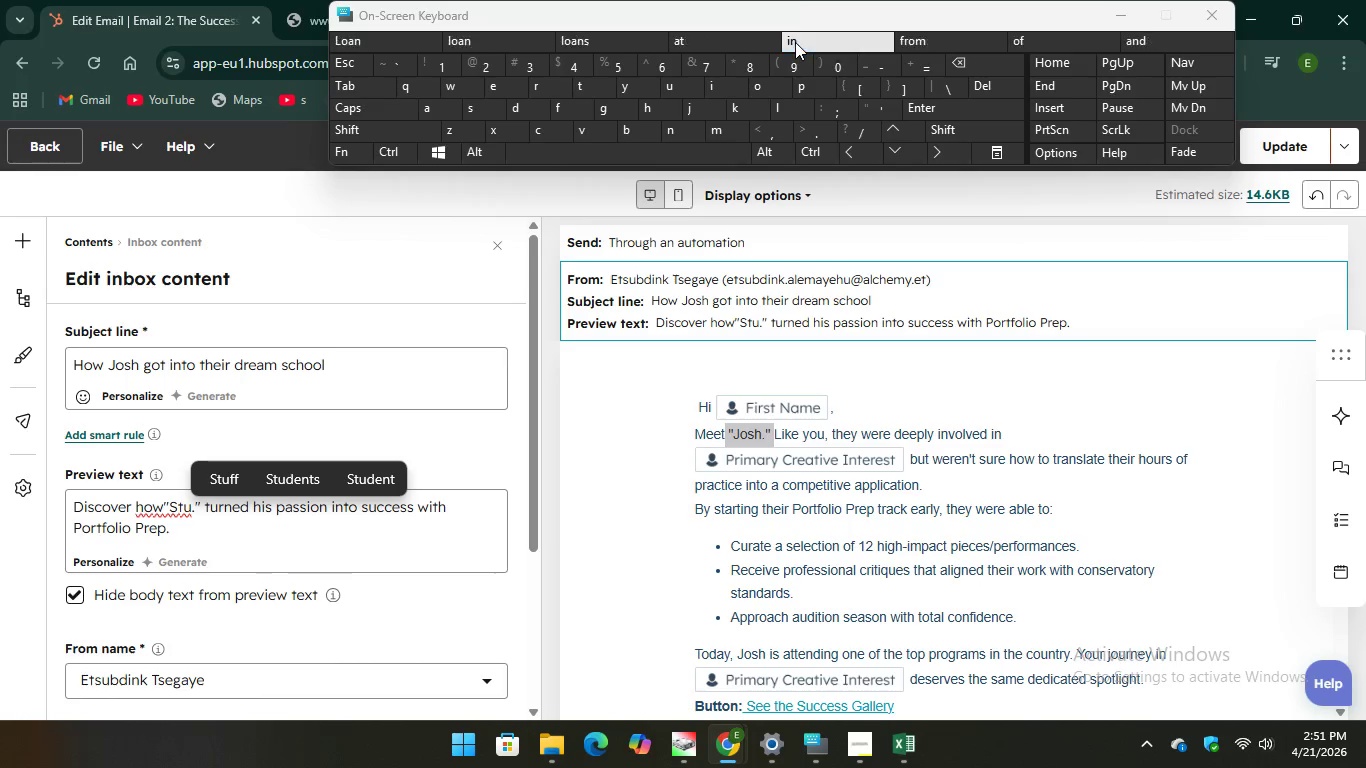 
left_click([660, 15])
 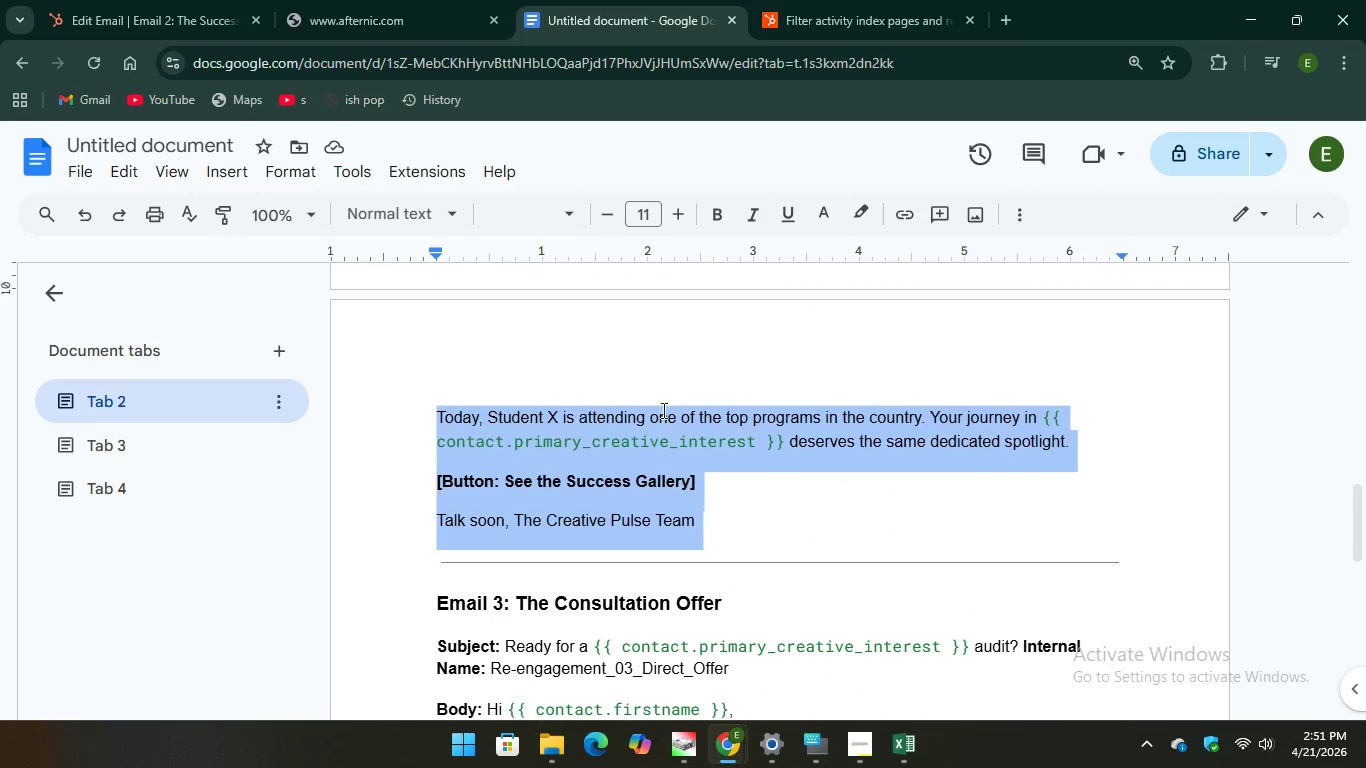 
right_click([605, 446])
 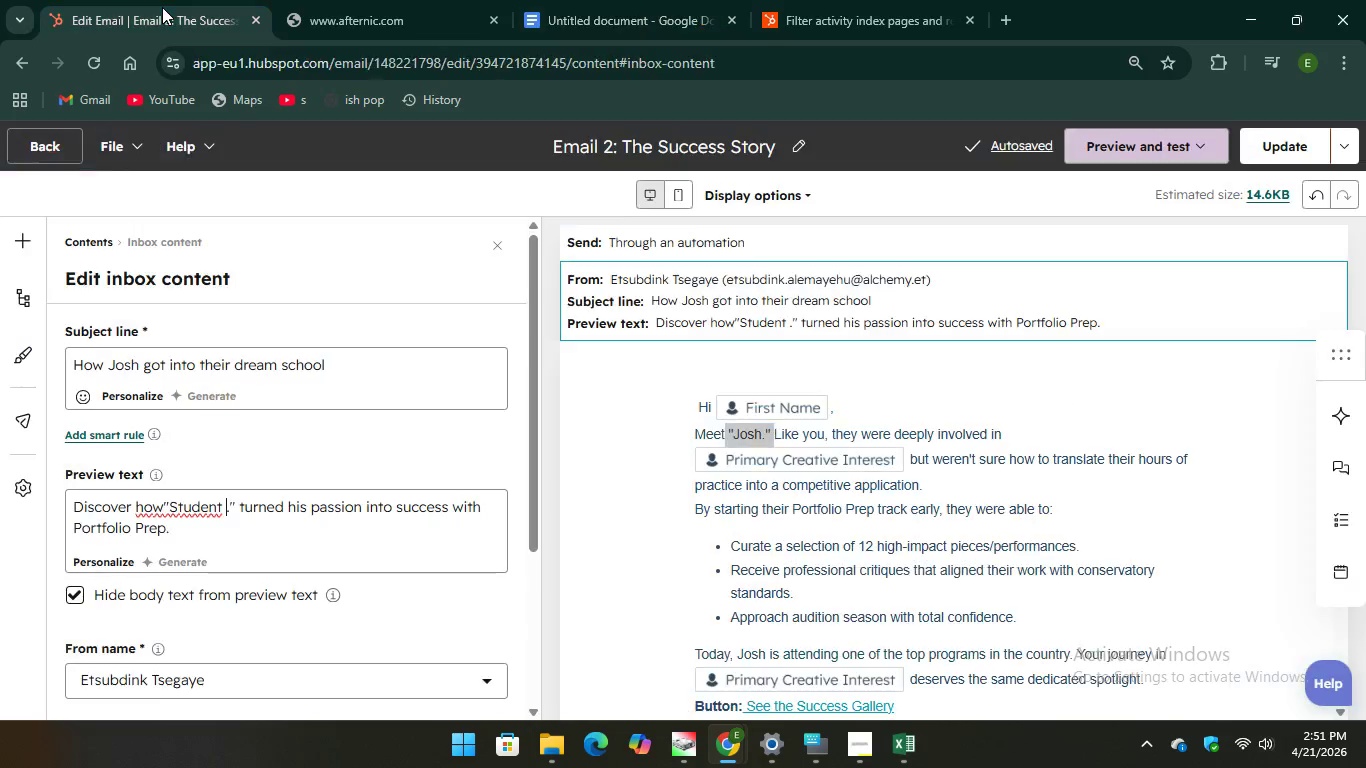 
right_click([717, 416])
 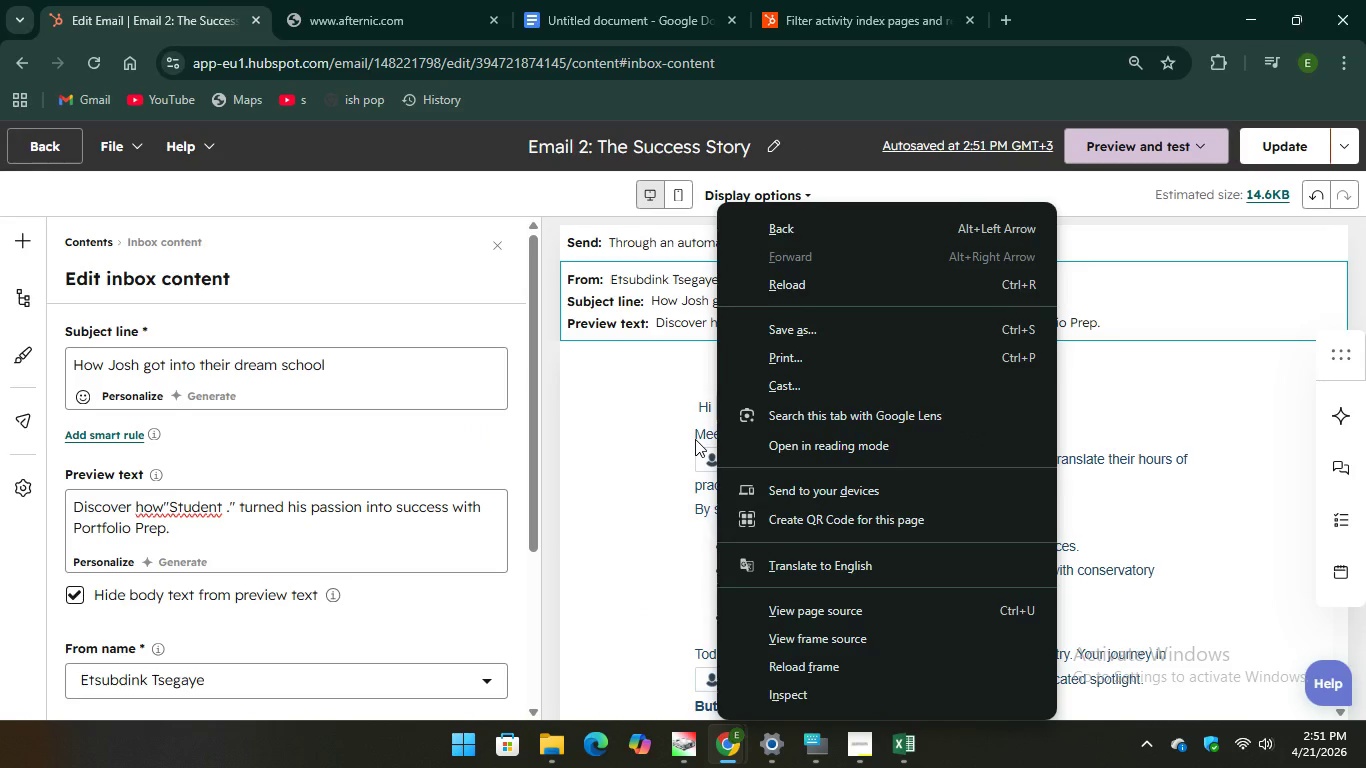 
left_click([695, 440])
 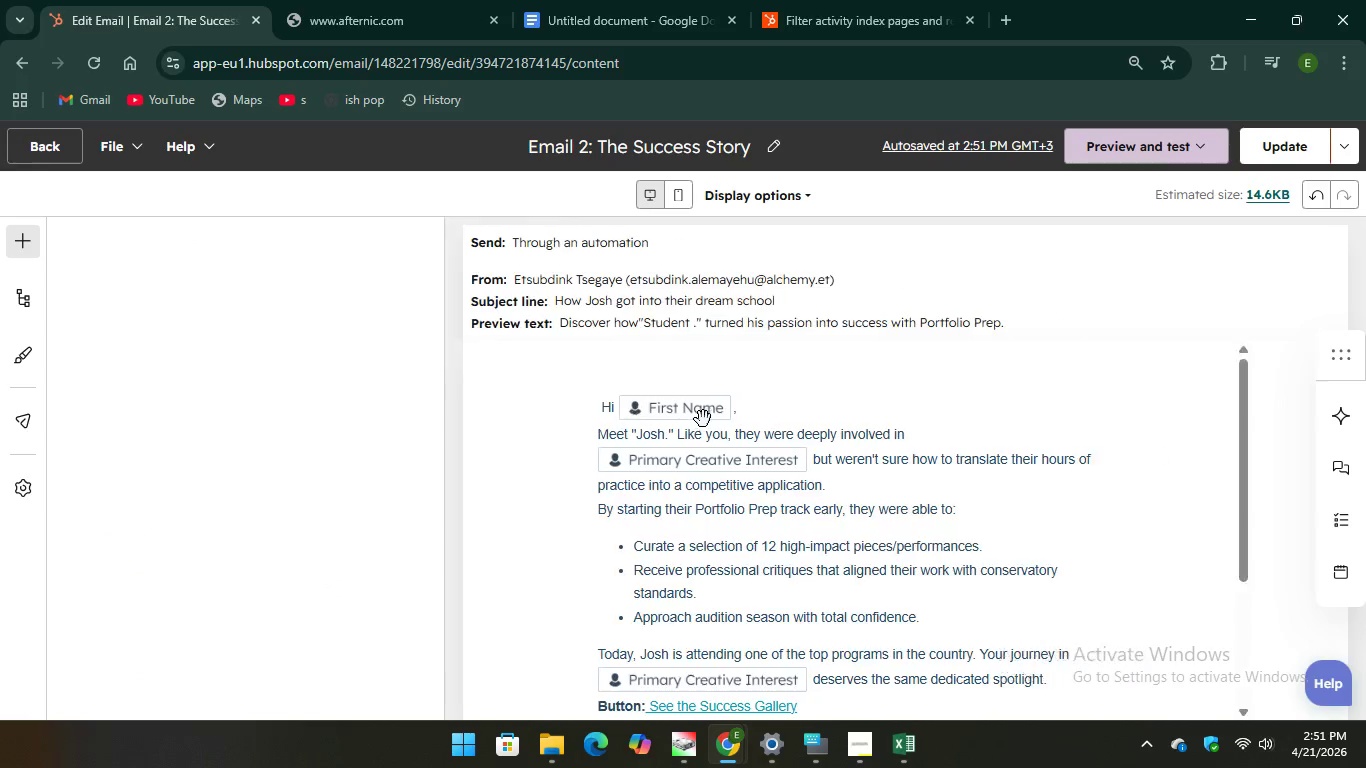 
left_click([703, 419])
 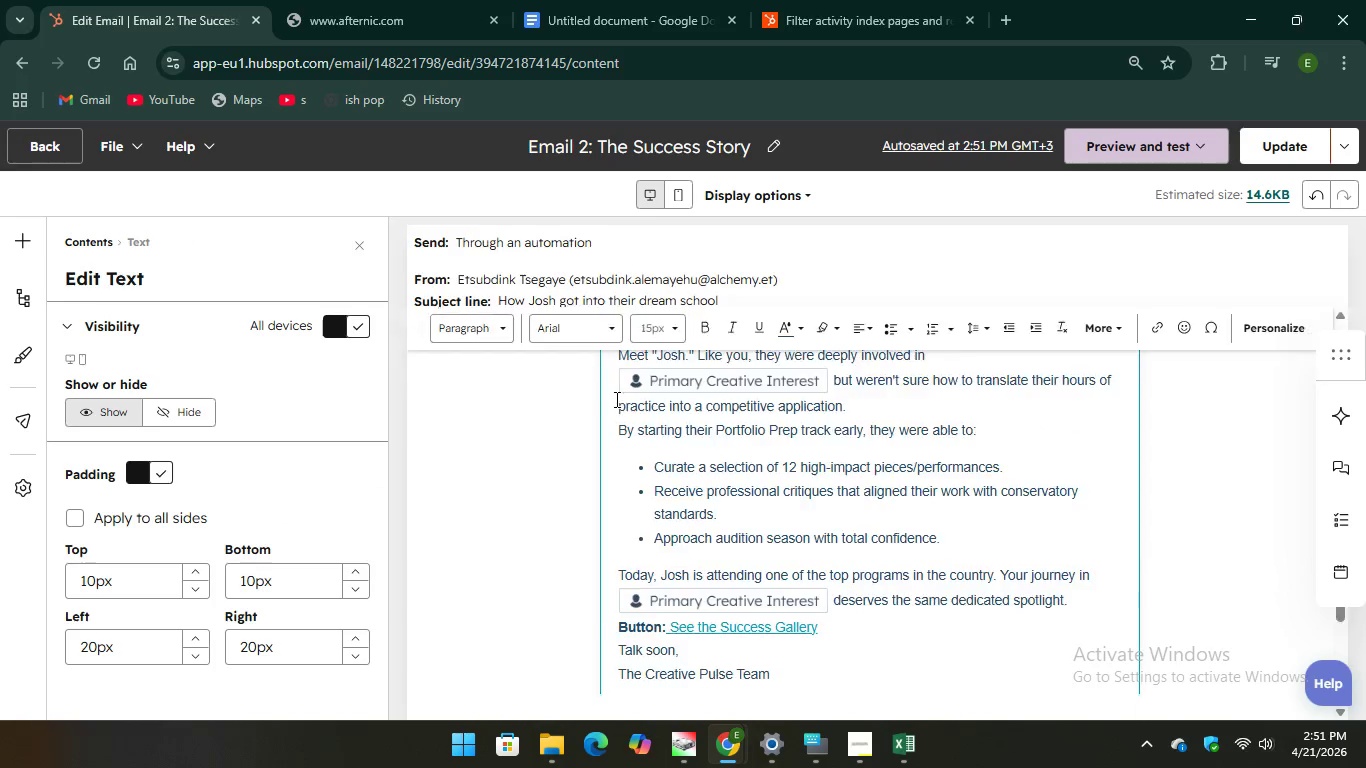 
scroll: coordinate [713, 484], scroll_direction: up, amount: 2.0
 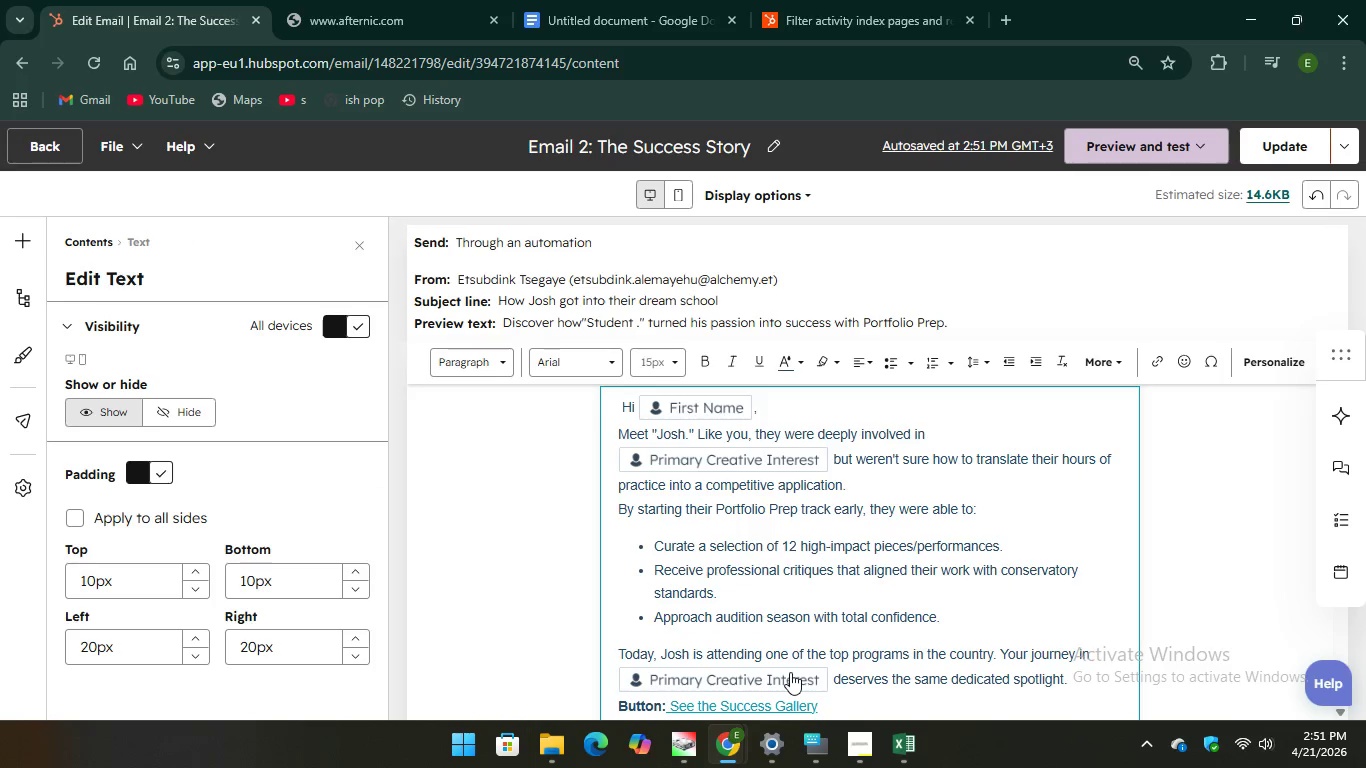 
scroll: coordinate [786, 545], scroll_direction: down, amount: 3.0
 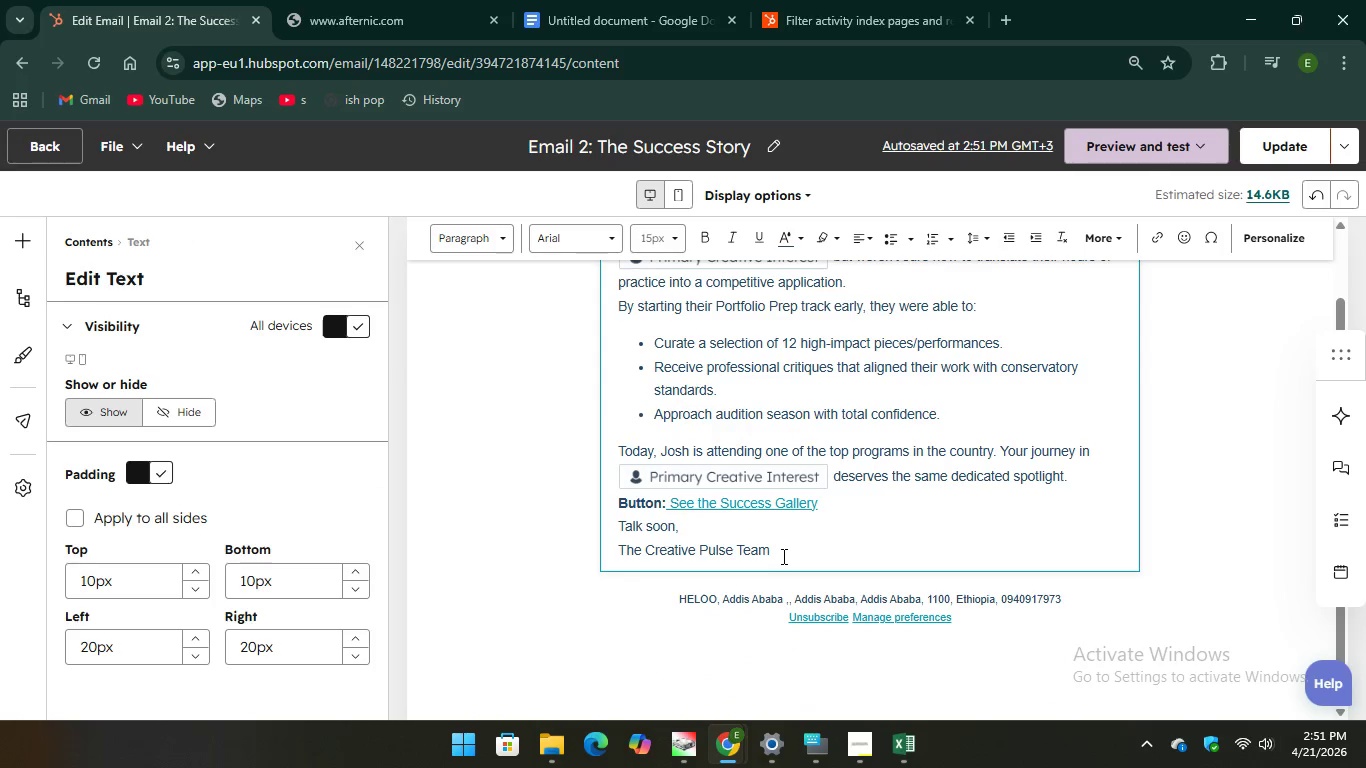 
left_click_drag(start_coordinate=[782, 556], to_coordinate=[615, 415])
 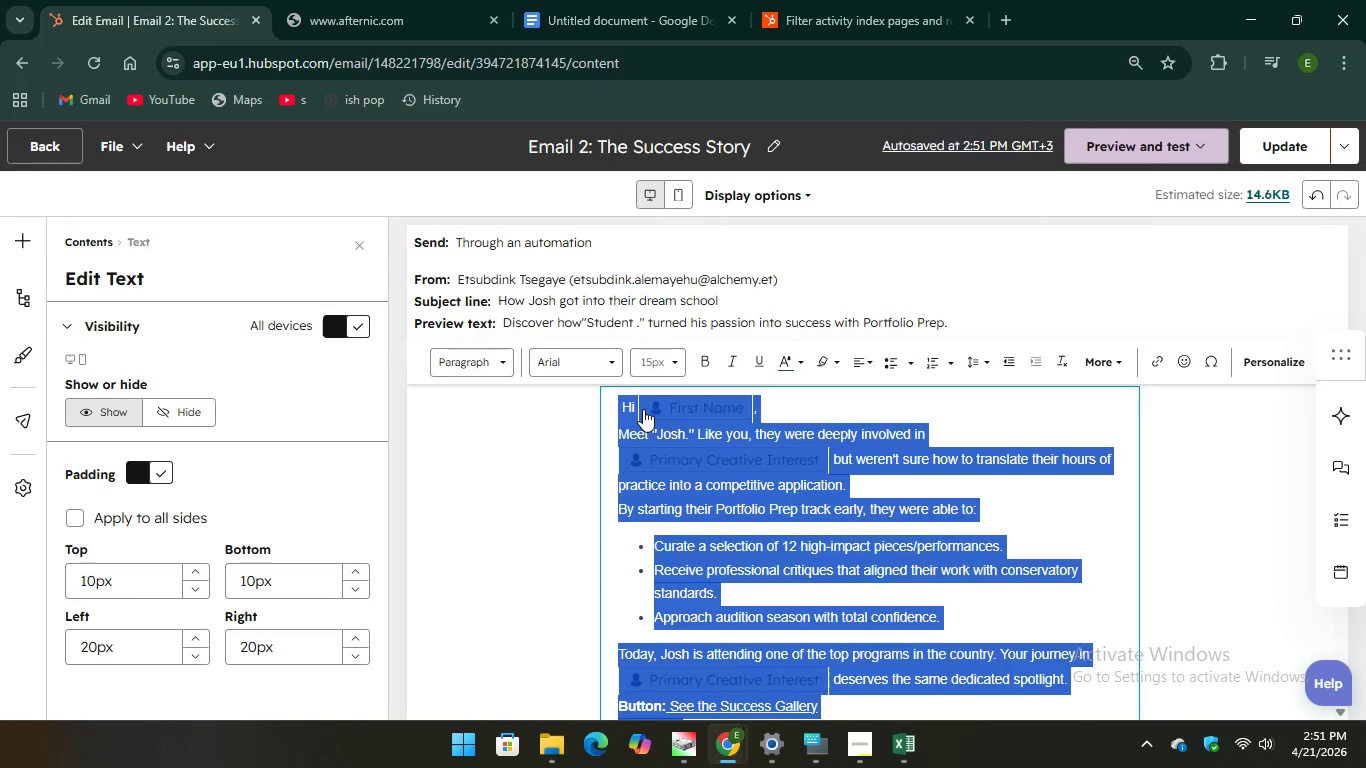 
scroll: coordinate [623, 477], scroll_direction: up, amount: 6.0
 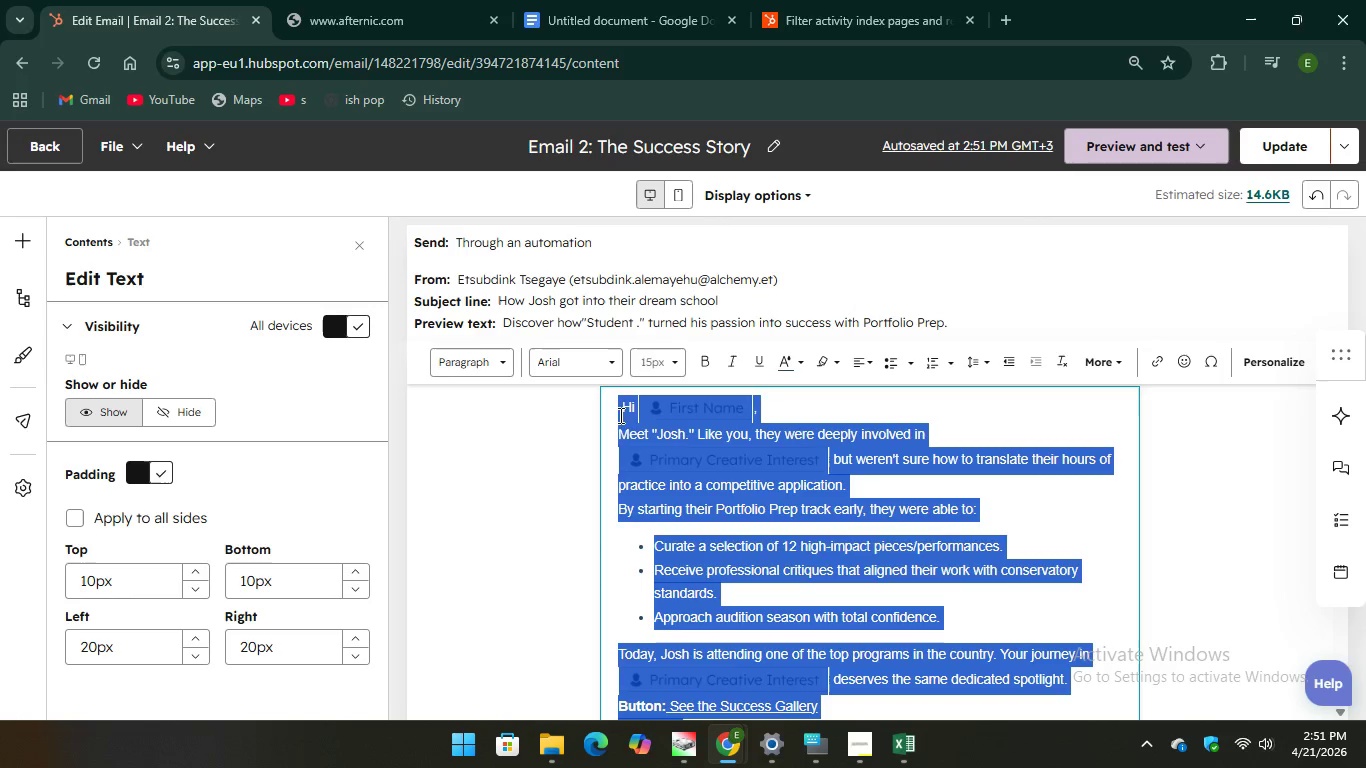 
right_click([643, 409])
 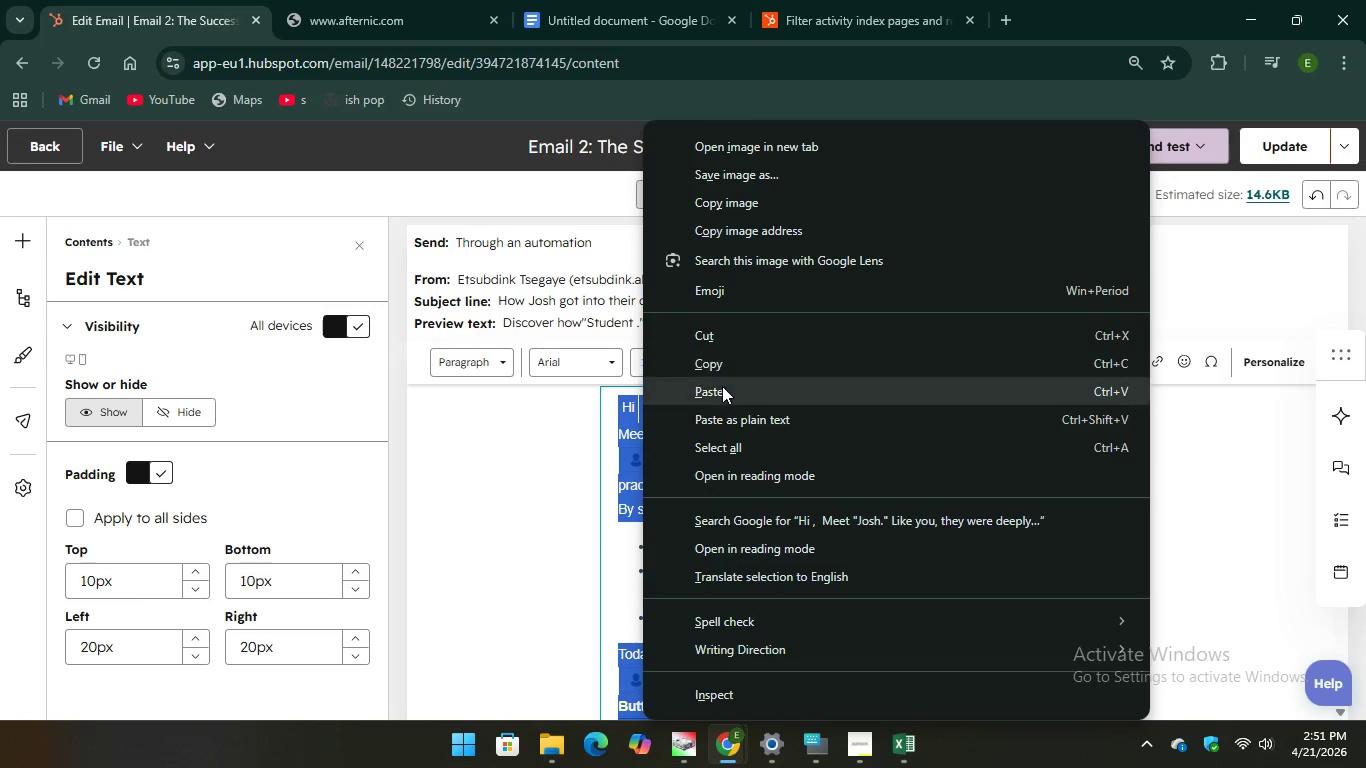 
left_click([722, 386])
 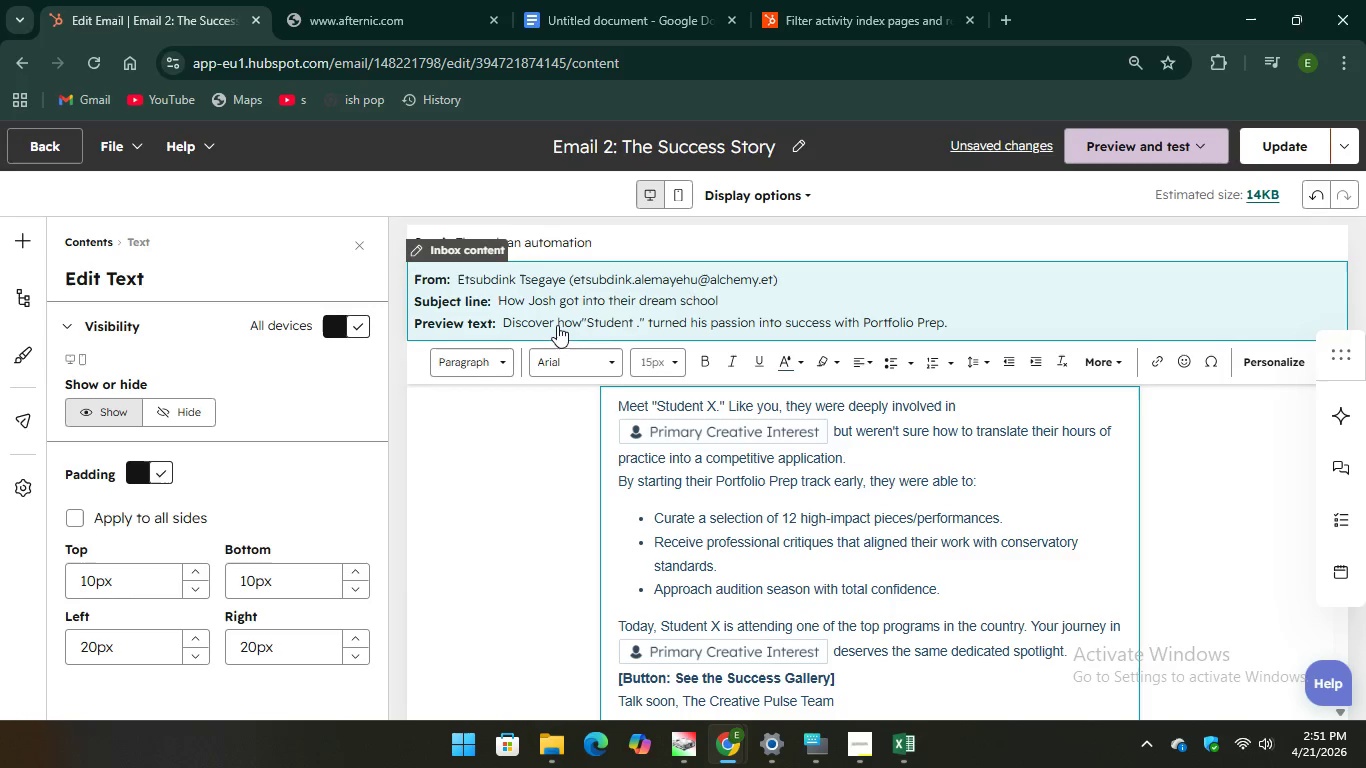 
left_click([557, 325])
 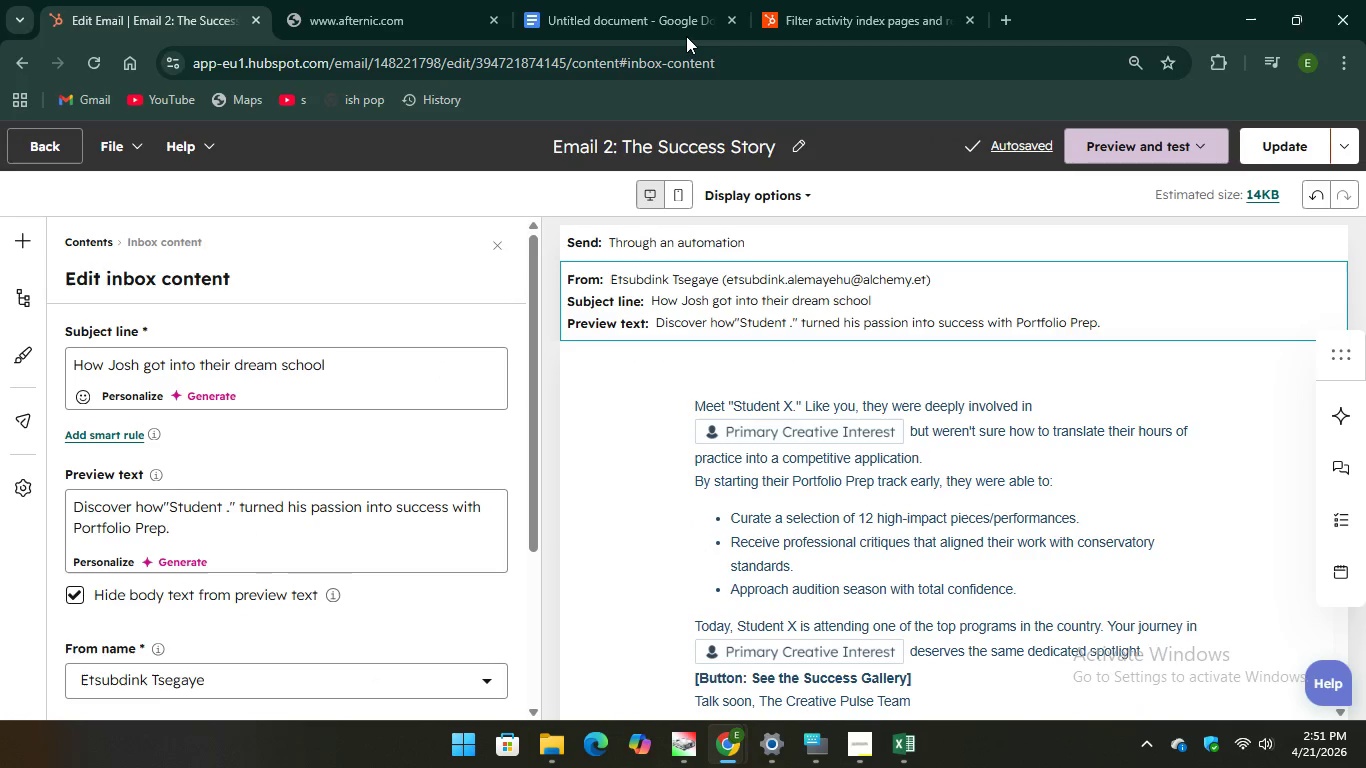 
left_click([655, 17])
 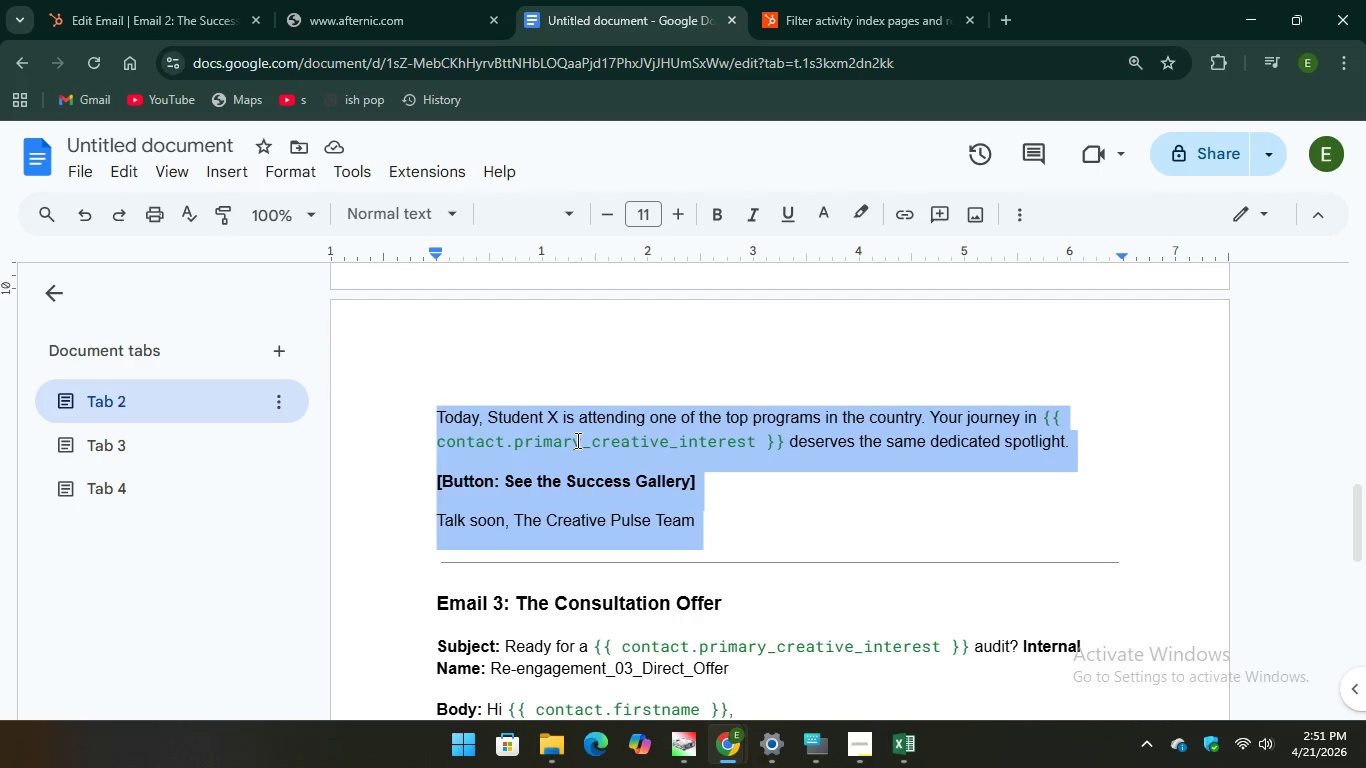 
scroll: coordinate [576, 440], scroll_direction: up, amount: 7.0
 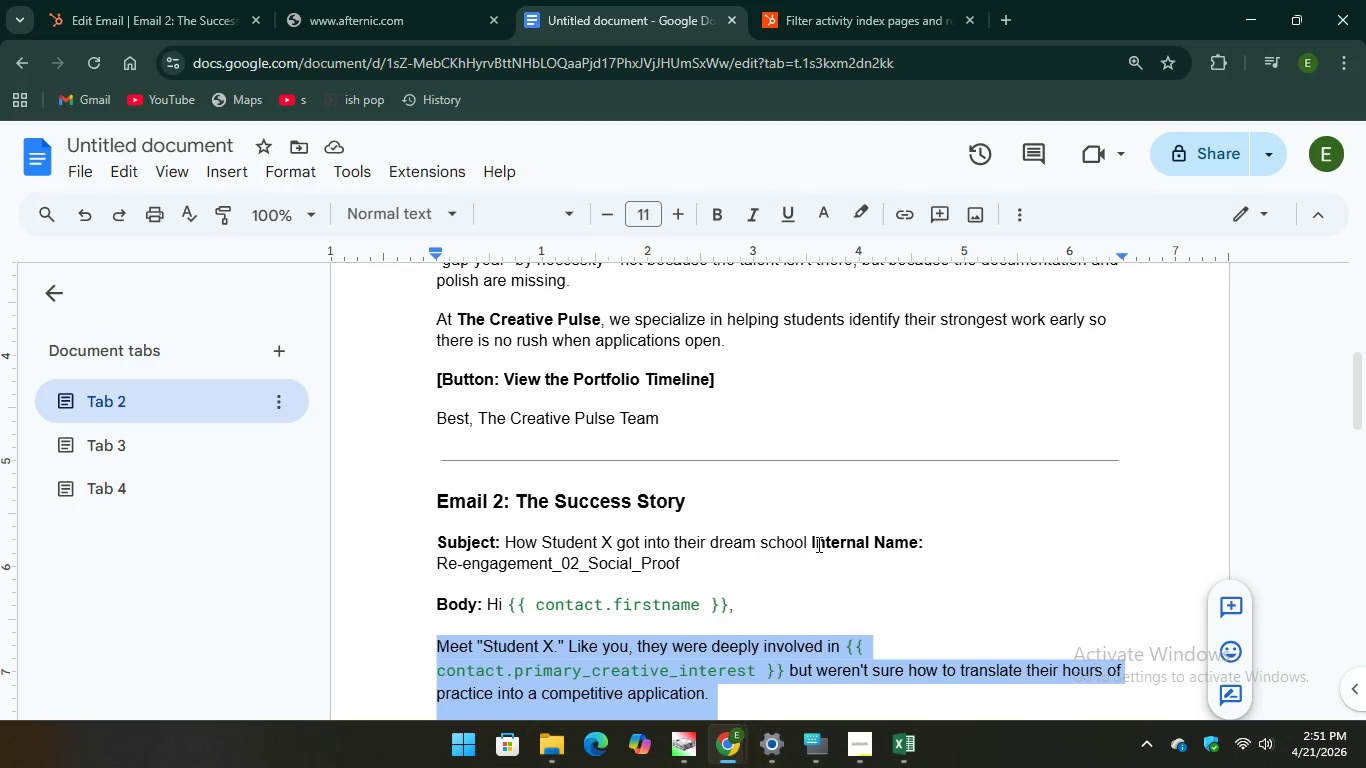 
left_click_drag(start_coordinate=[808, 544], to_coordinate=[509, 544])
 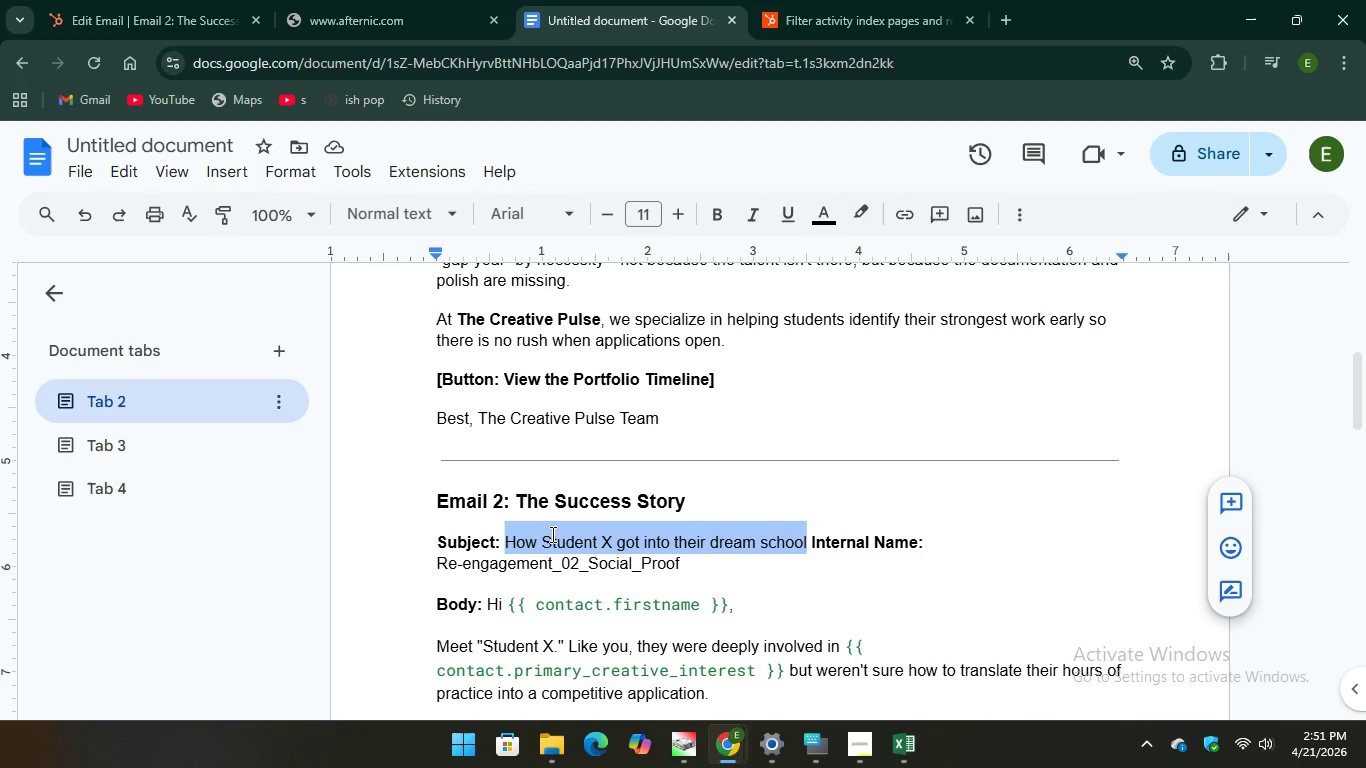 
right_click([551, 538])
 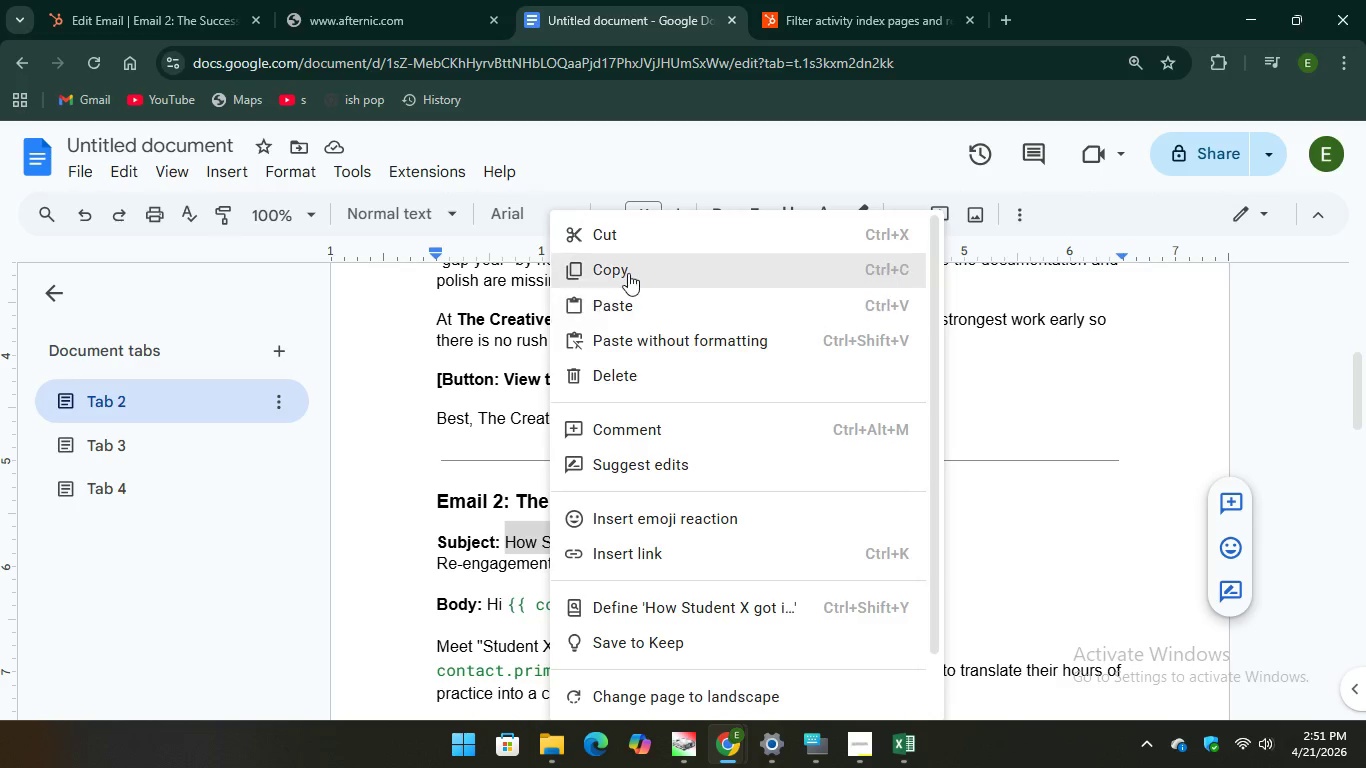 
left_click([628, 273])
 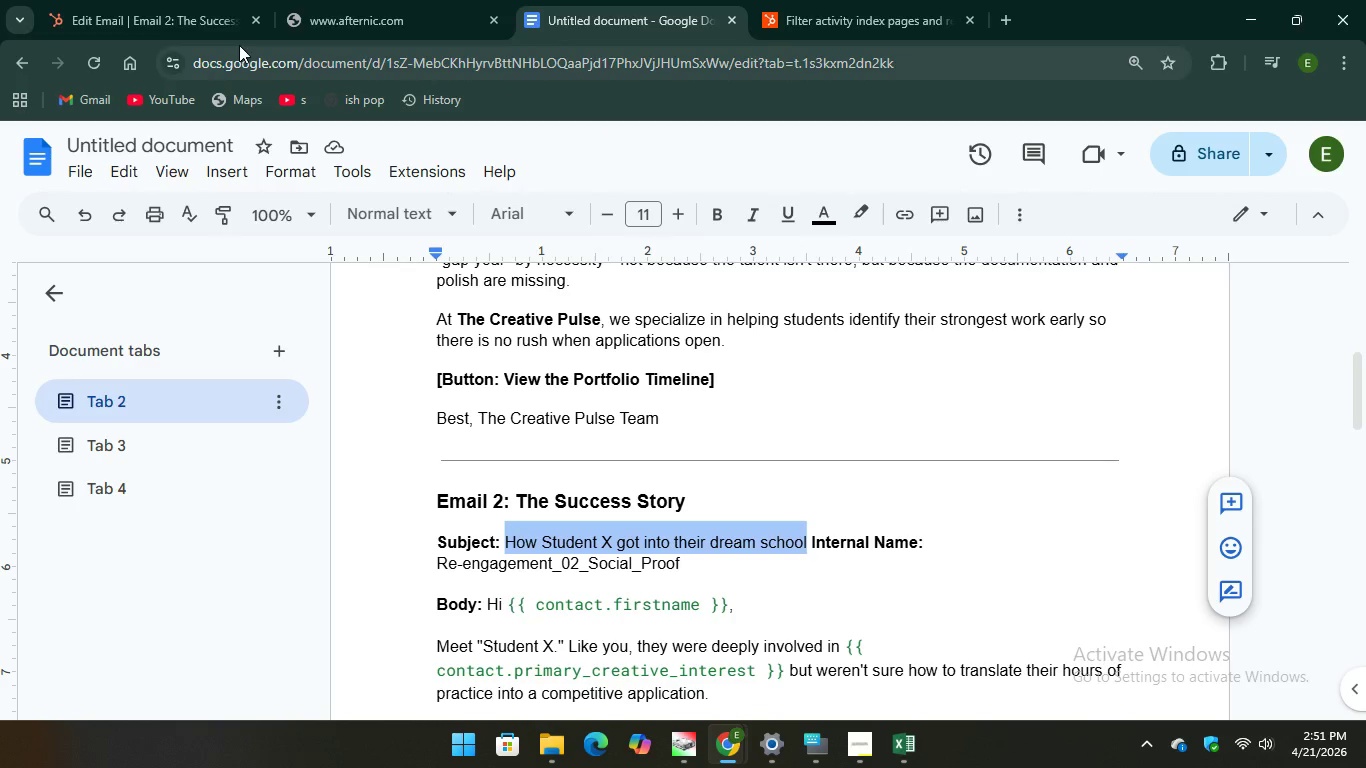 
left_click([173, 22])
 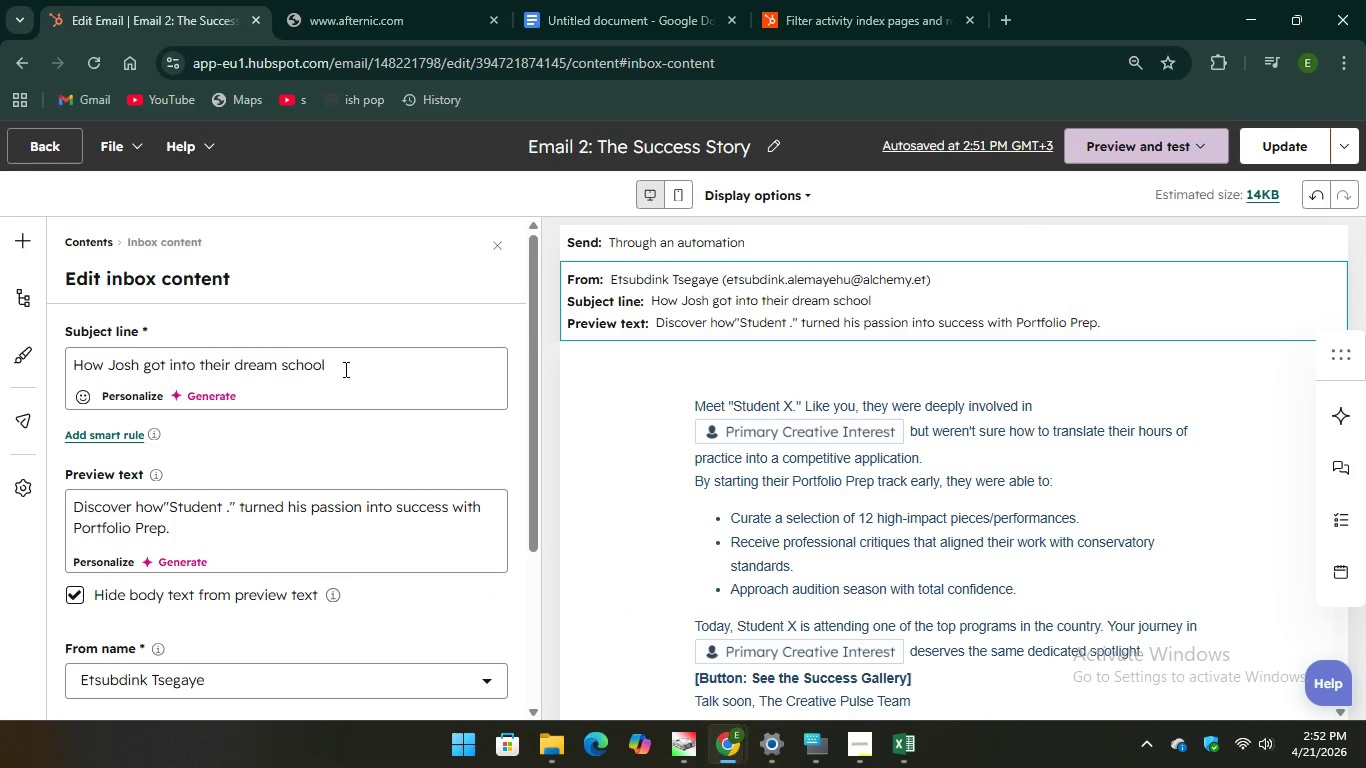 
left_click_drag(start_coordinate=[333, 362], to_coordinate=[66, 343])
 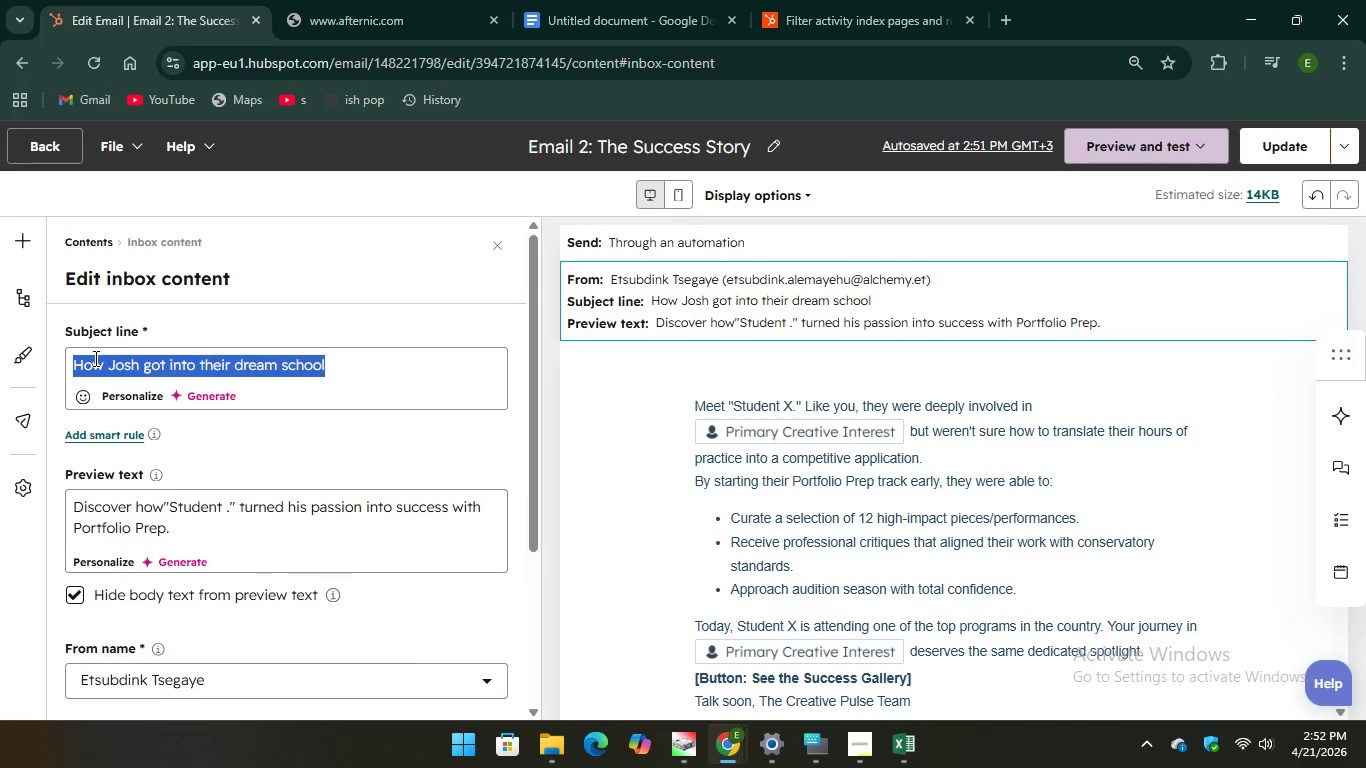 
right_click([94, 358])
 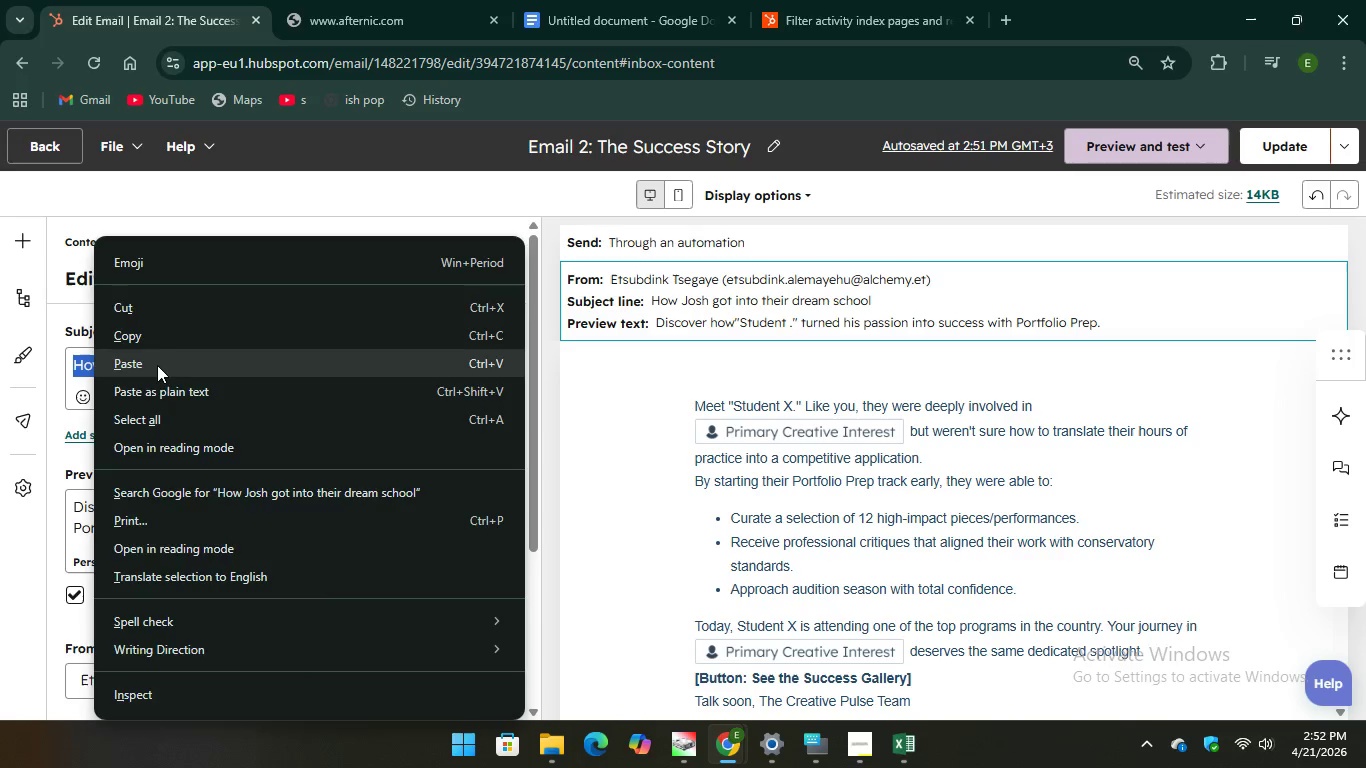 
left_click([157, 365])
 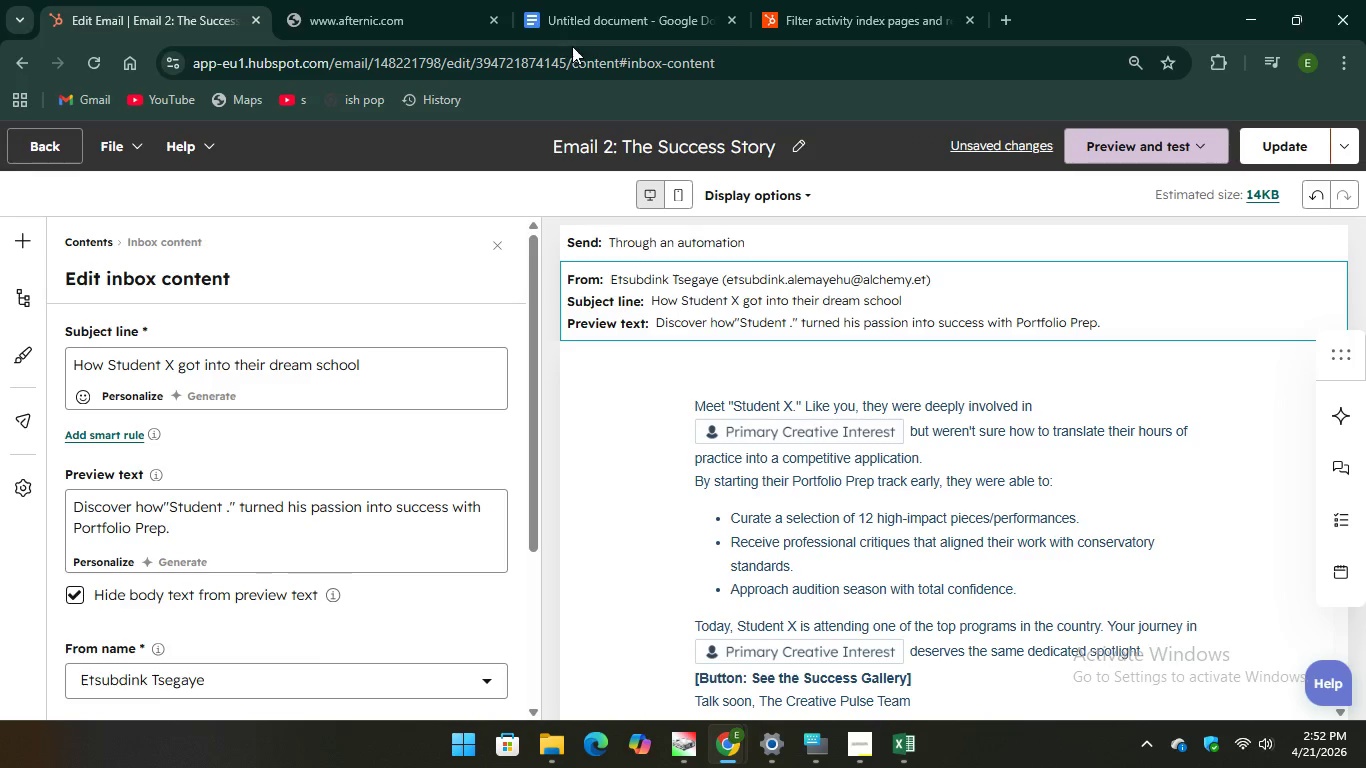 
left_click([591, 16])
 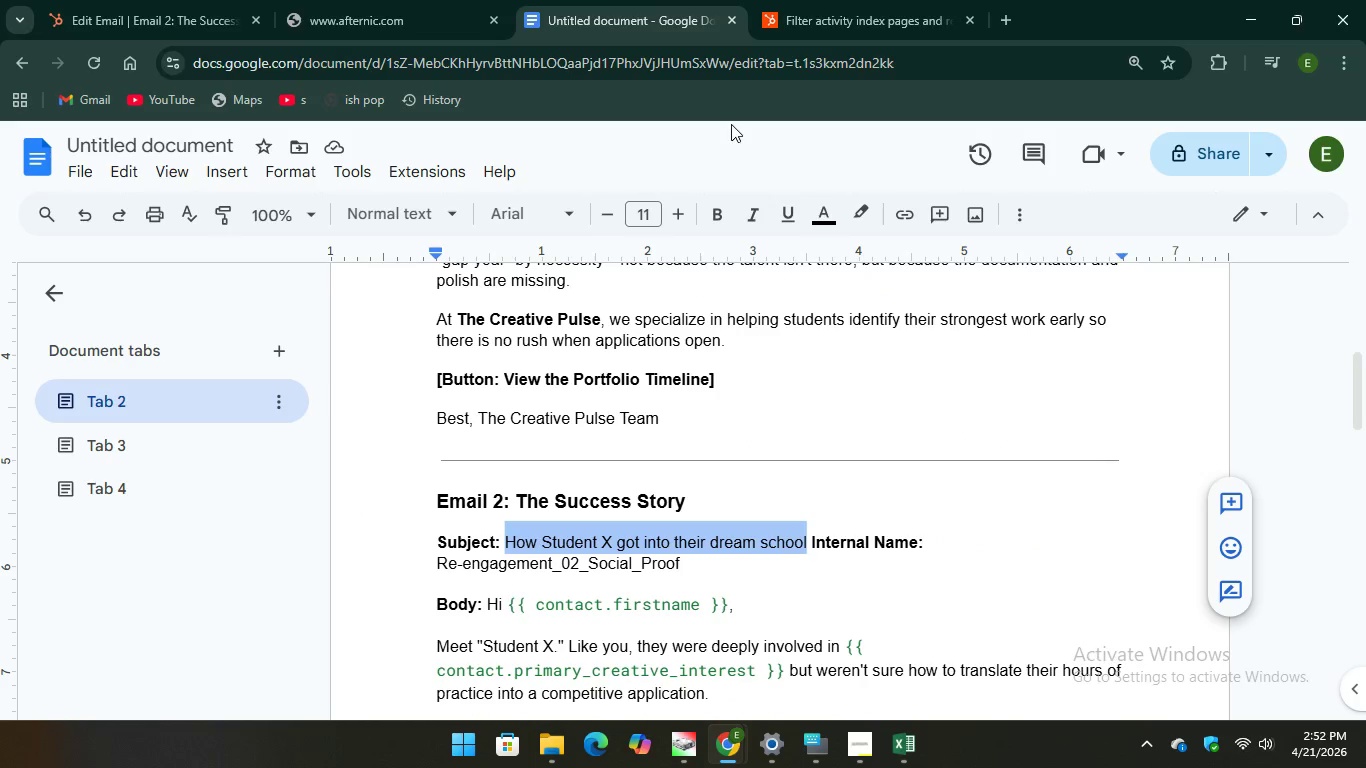 
left_click([596, 0])
 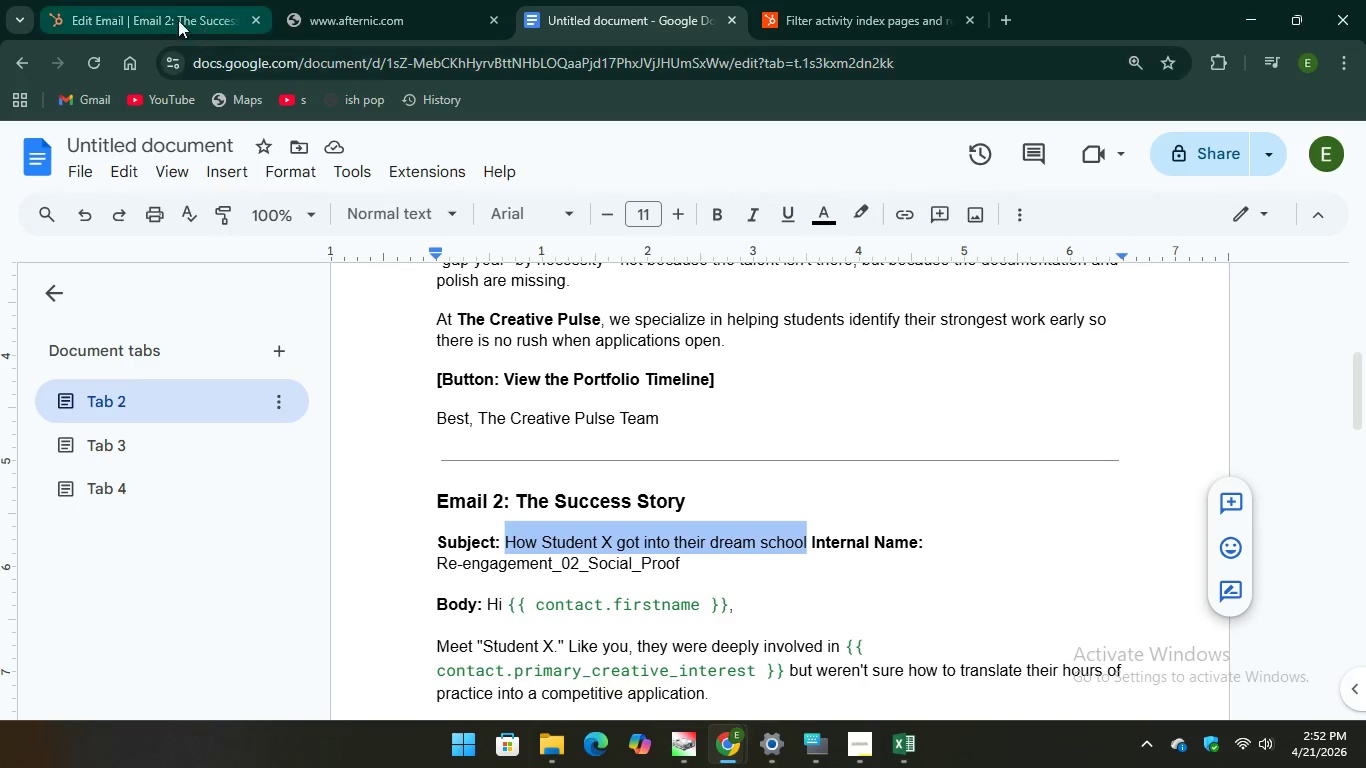 
left_click([161, 8])
 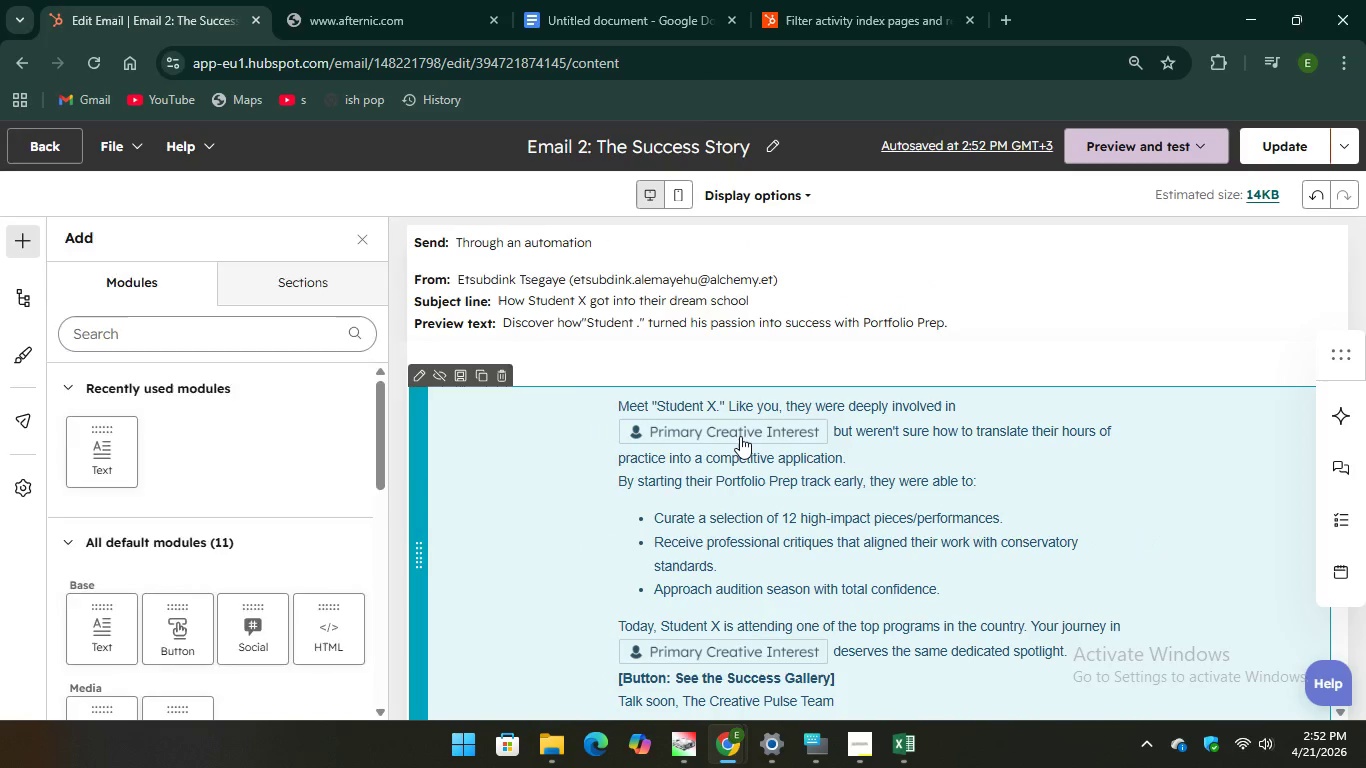 
left_click([740, 432])
 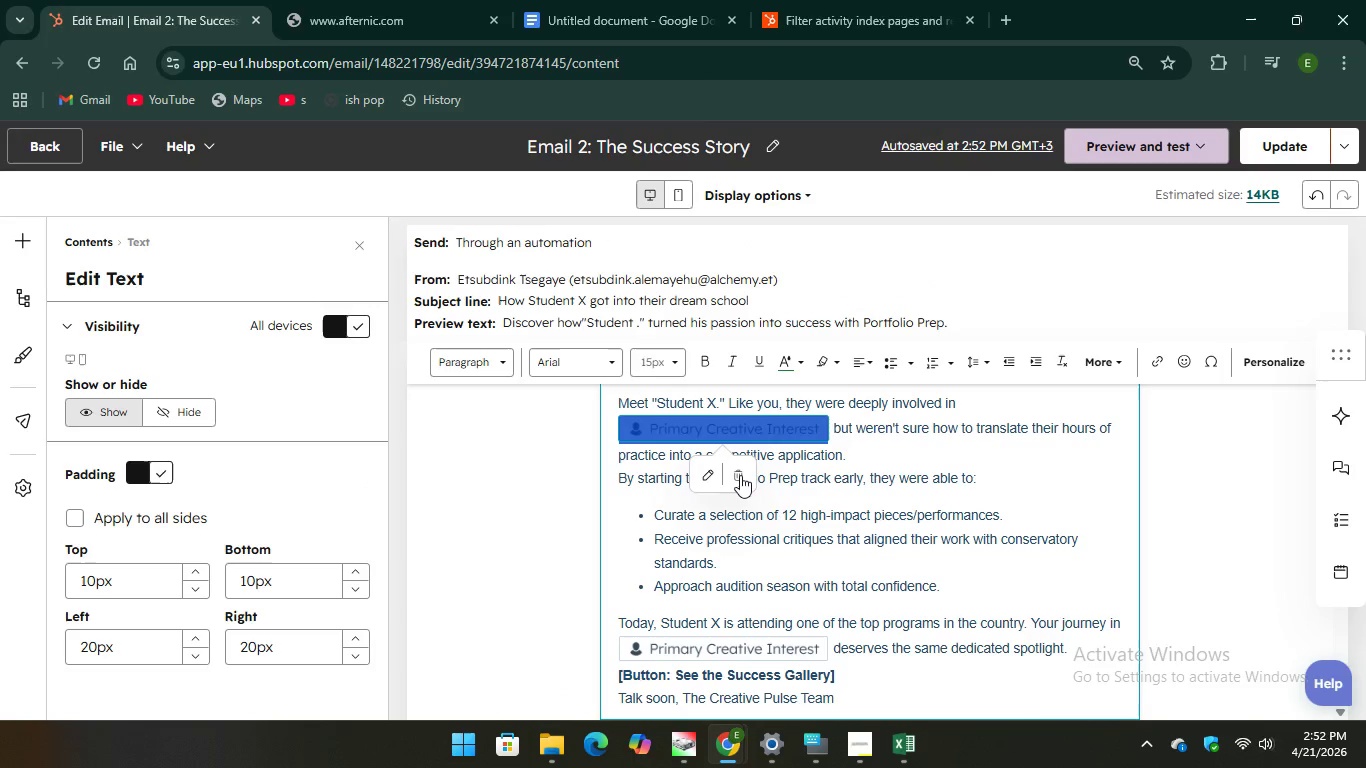 
left_click([740, 475])
 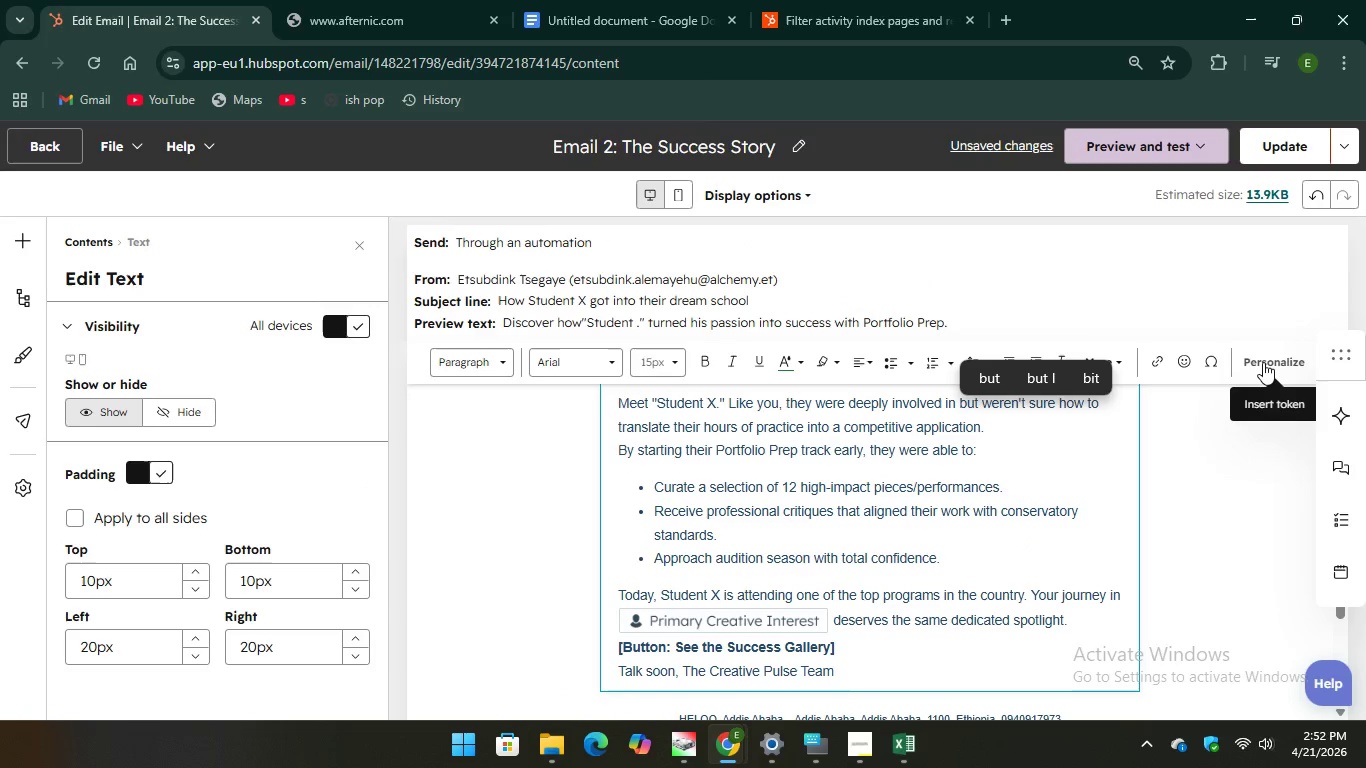 
left_click([1263, 362])
 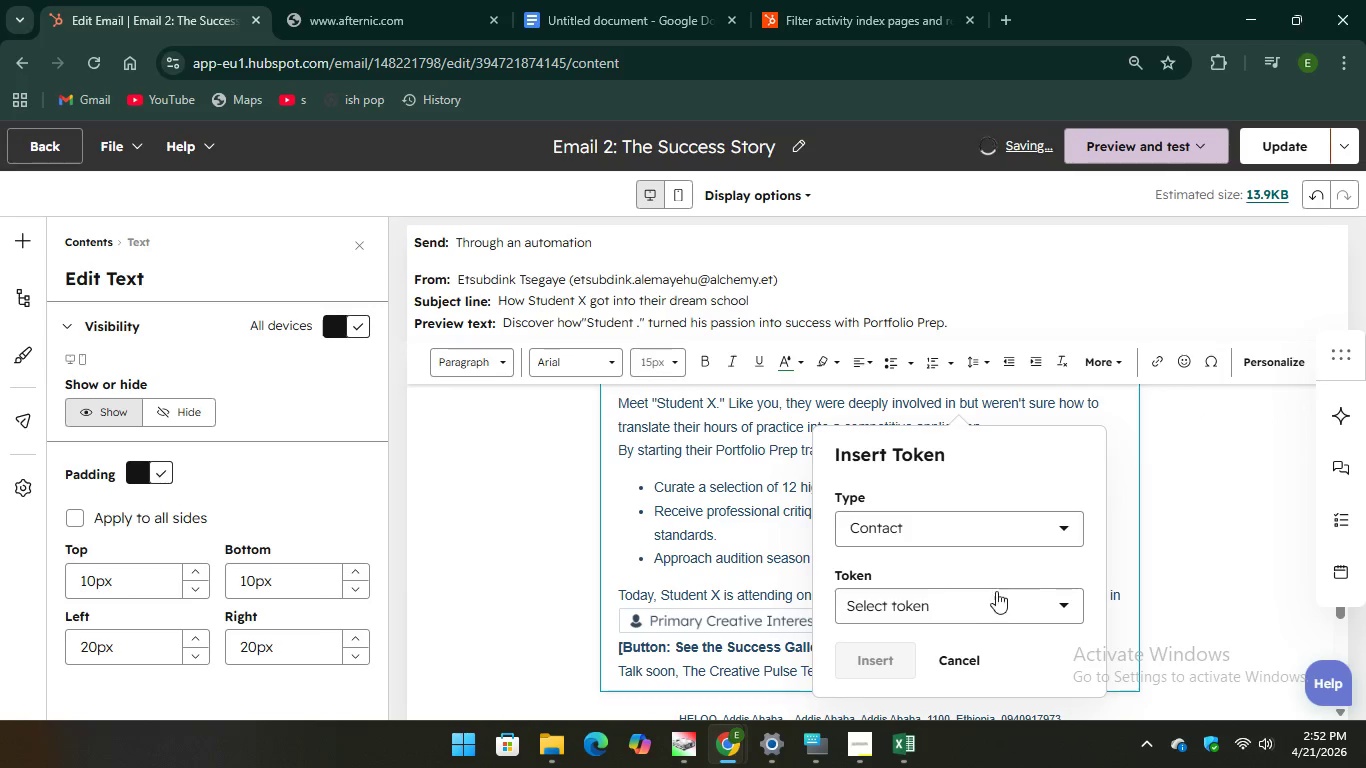 
left_click([991, 597])
 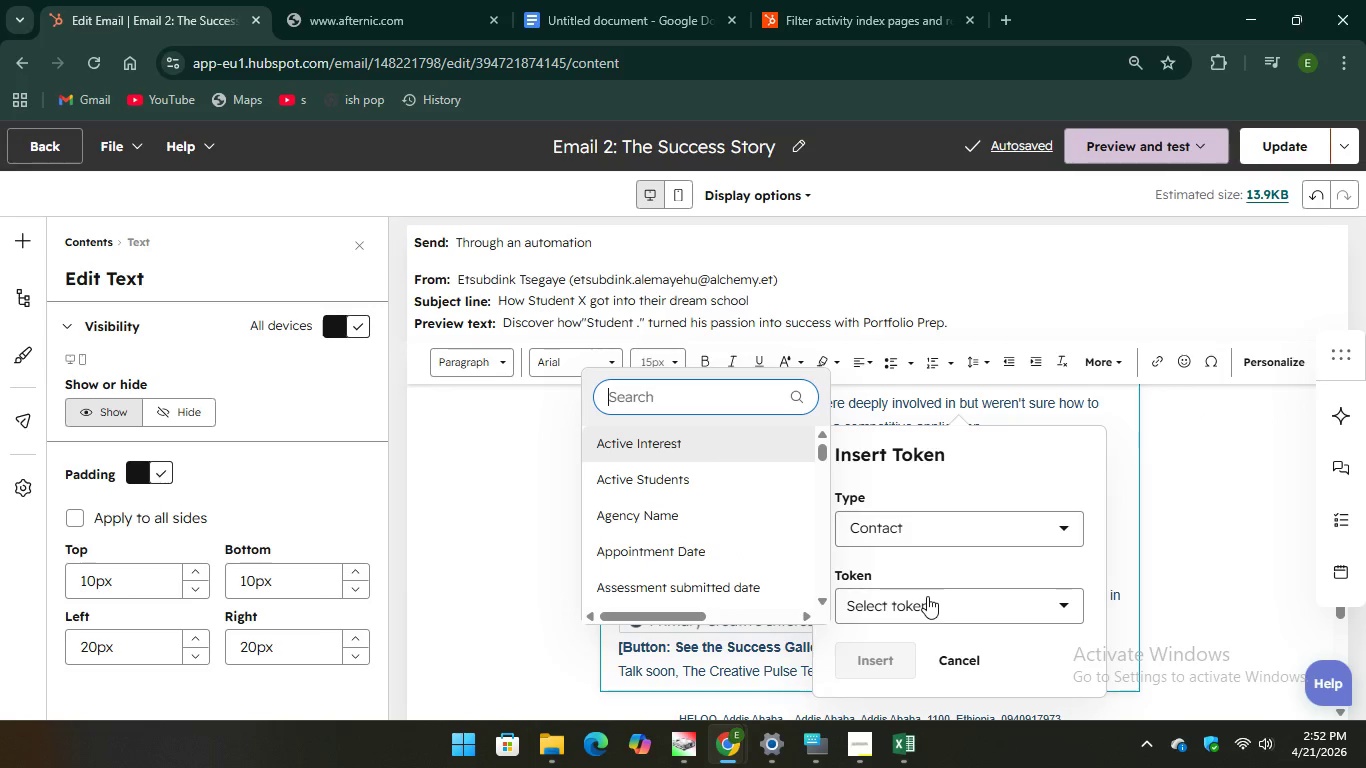 
scroll: coordinate [678, 424], scroll_direction: down, amount: 3.0
 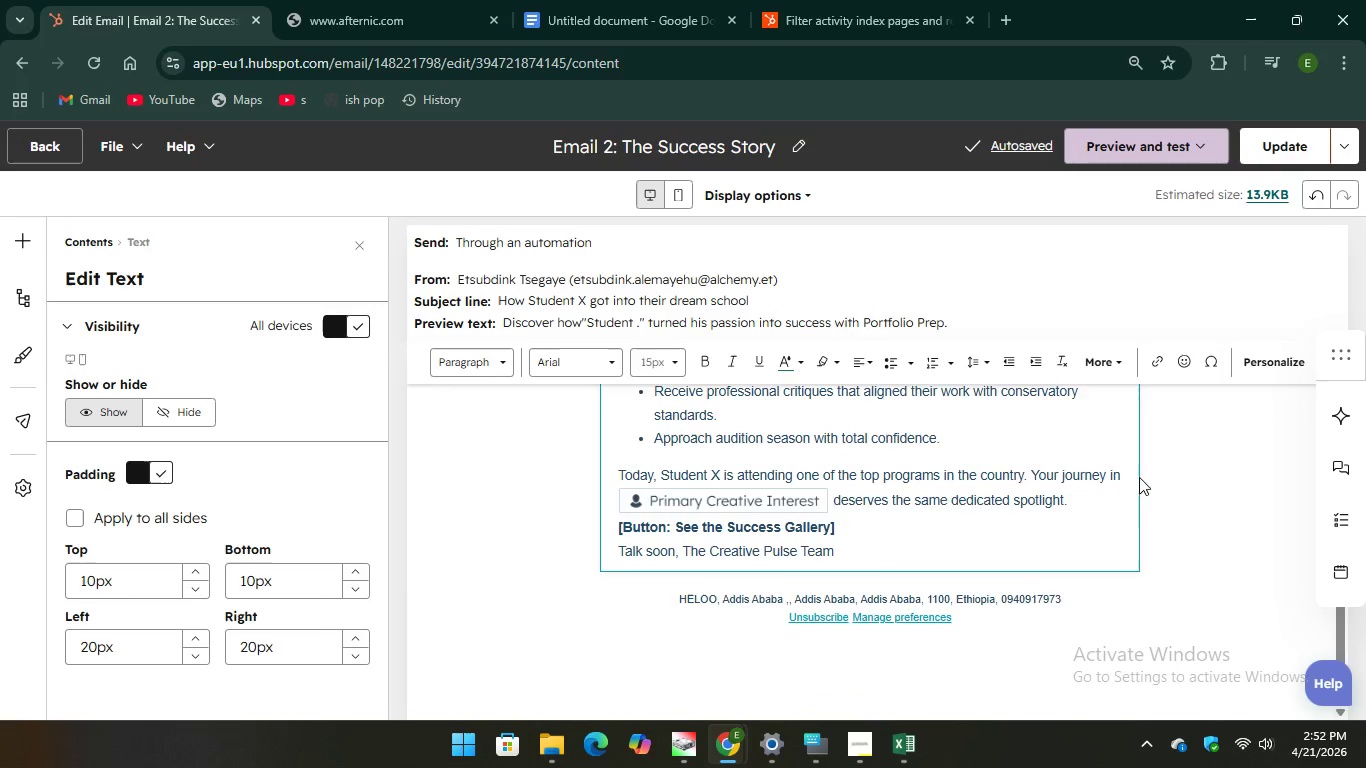 
scroll: coordinate [1096, 510], scroll_direction: up, amount: 8.0
 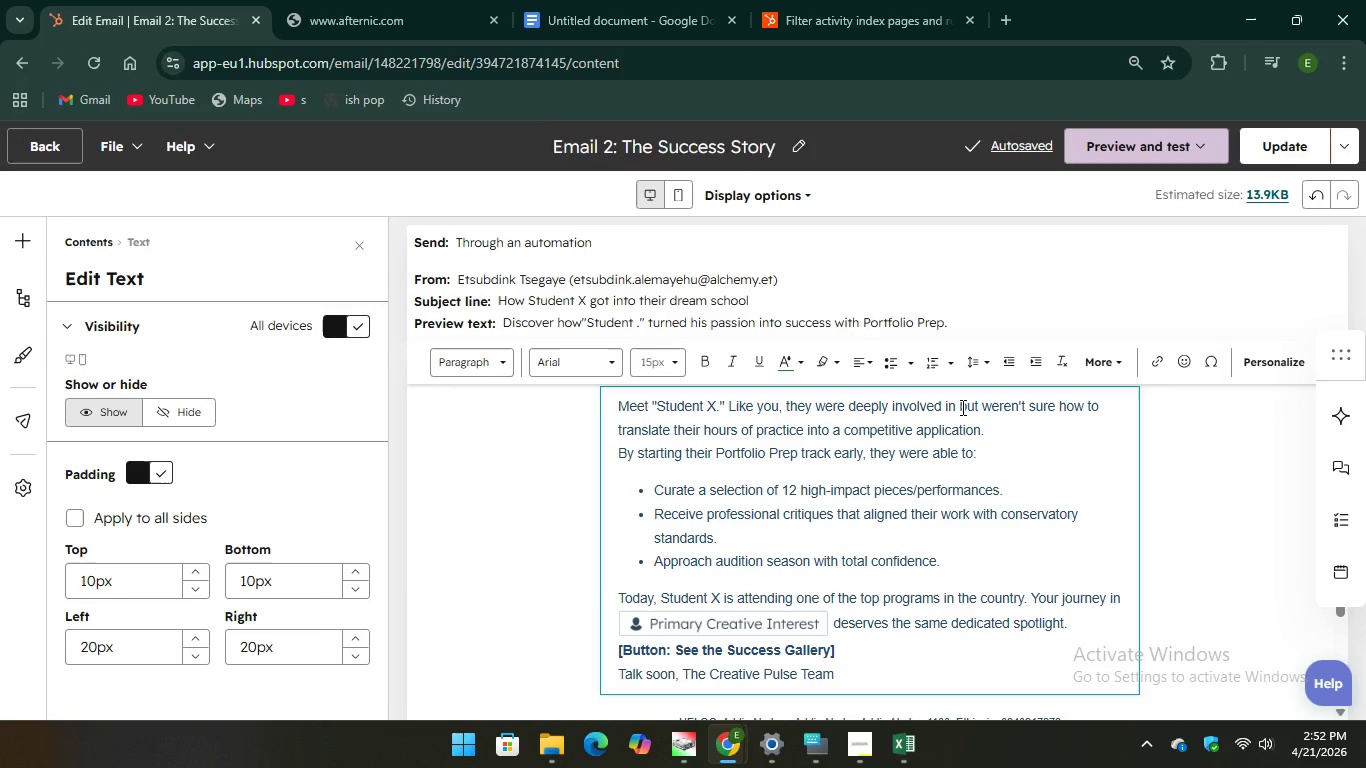 
left_click([961, 407])
 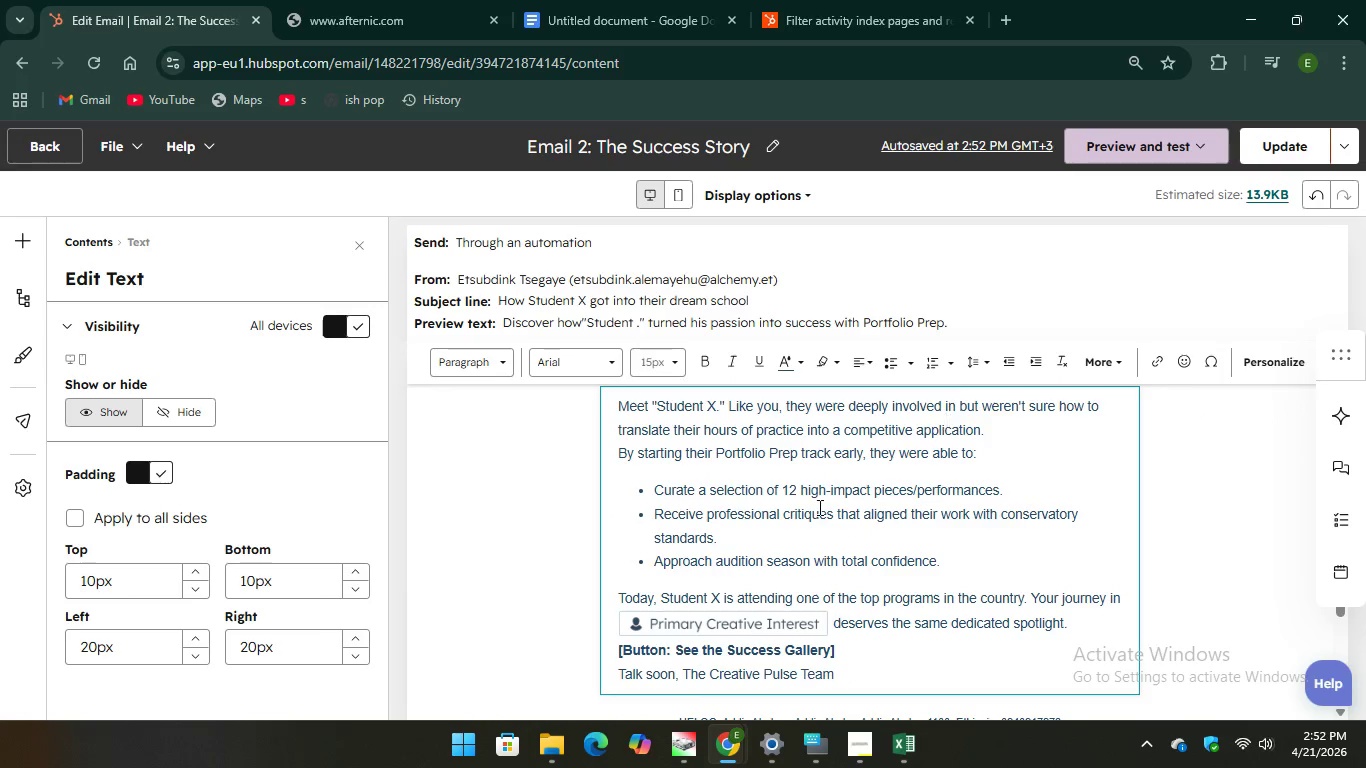 
scroll: coordinate [811, 494], scroll_direction: up, amount: 9.0
 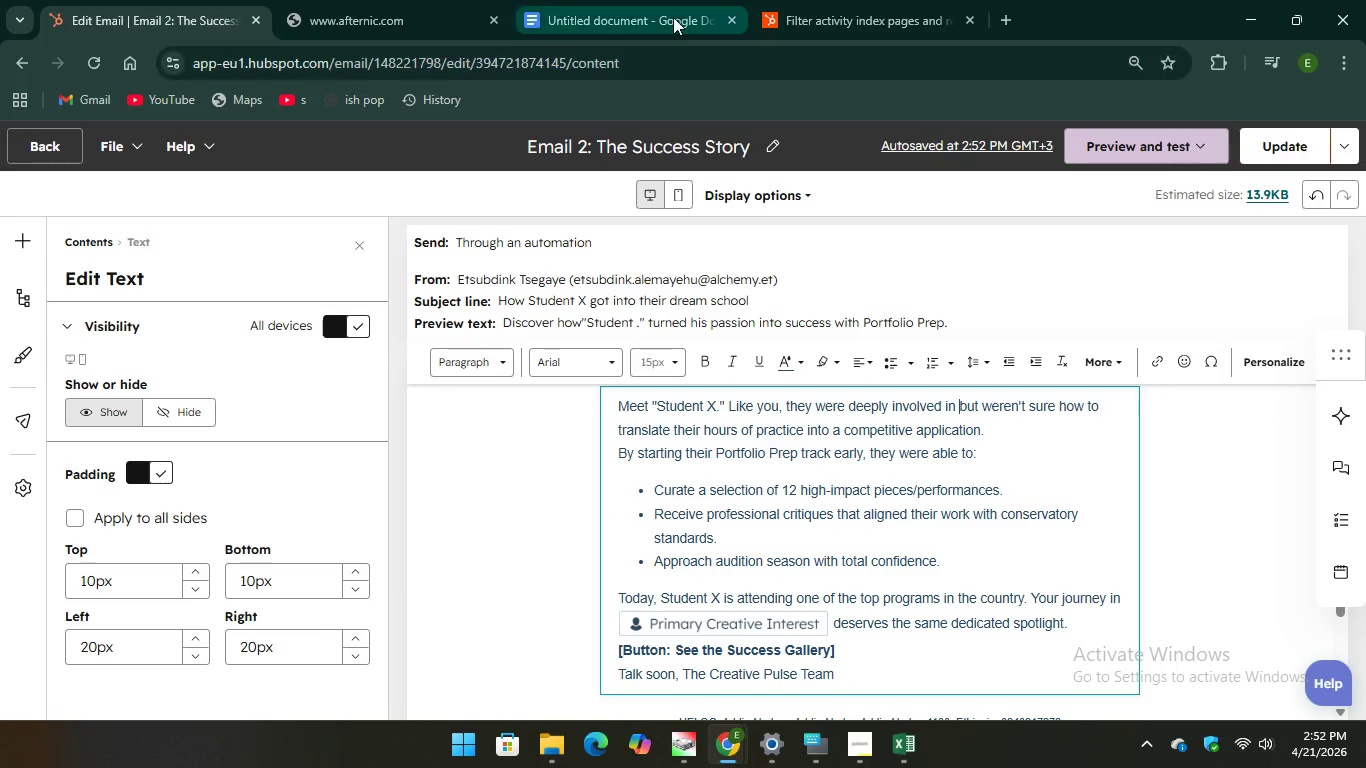 
left_click([673, 17])
 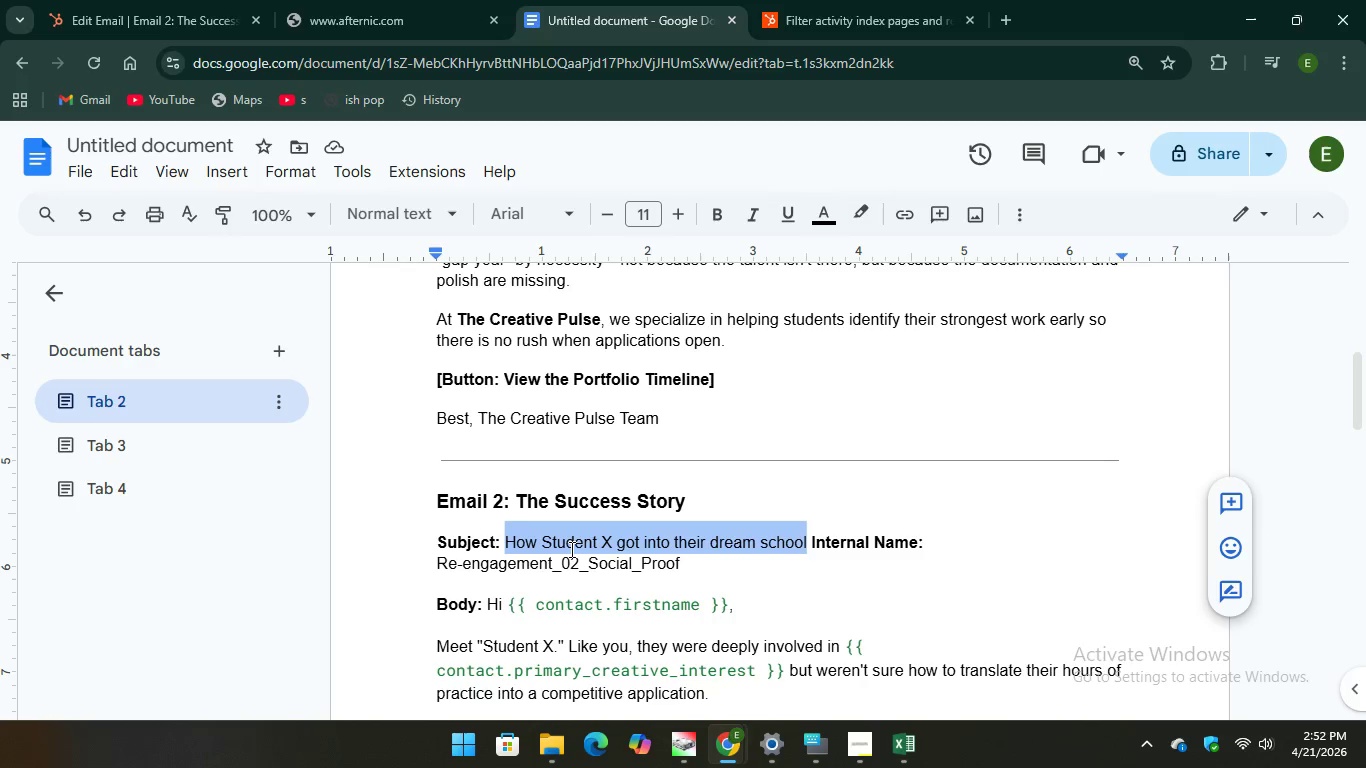 
scroll: coordinate [571, 549], scroll_direction: down, amount: 1.0
 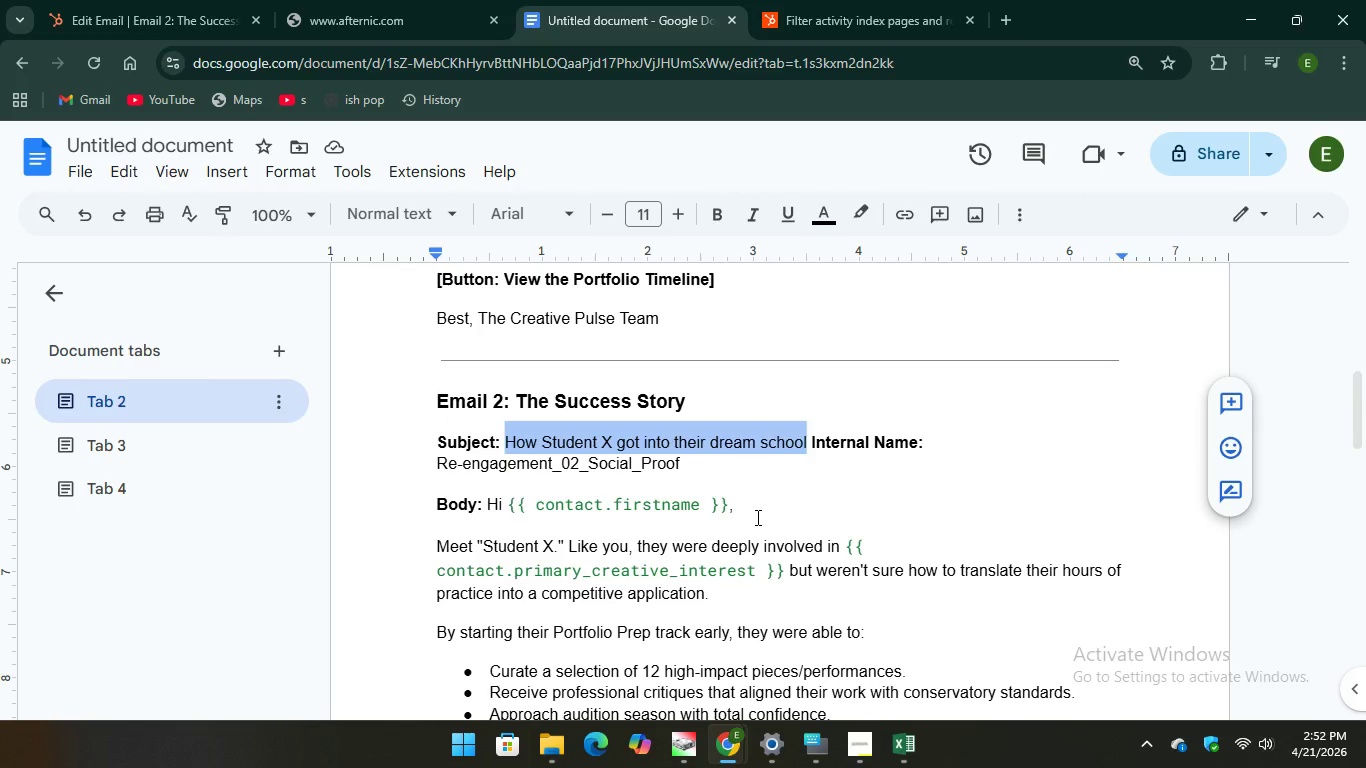 
left_click_drag(start_coordinate=[759, 513], to_coordinate=[478, 499])
 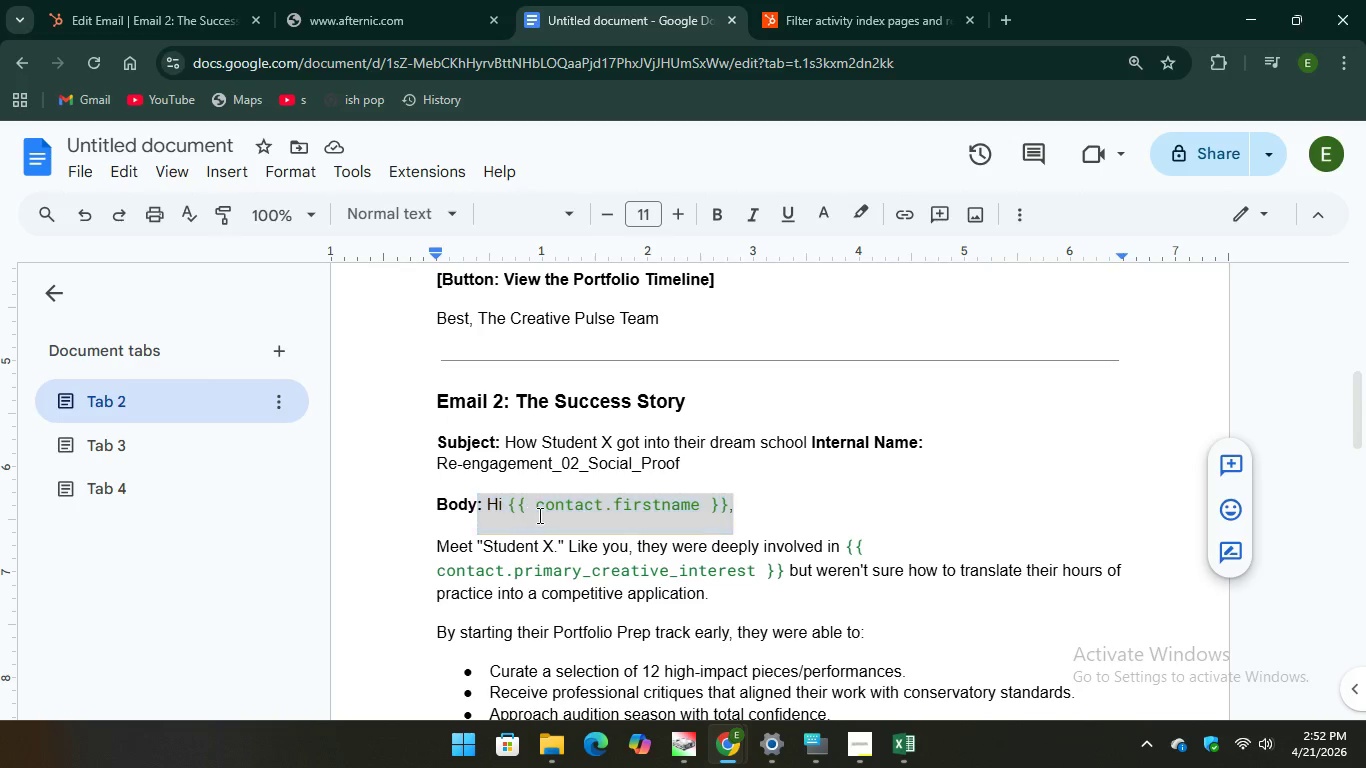 
right_click([538, 515])
 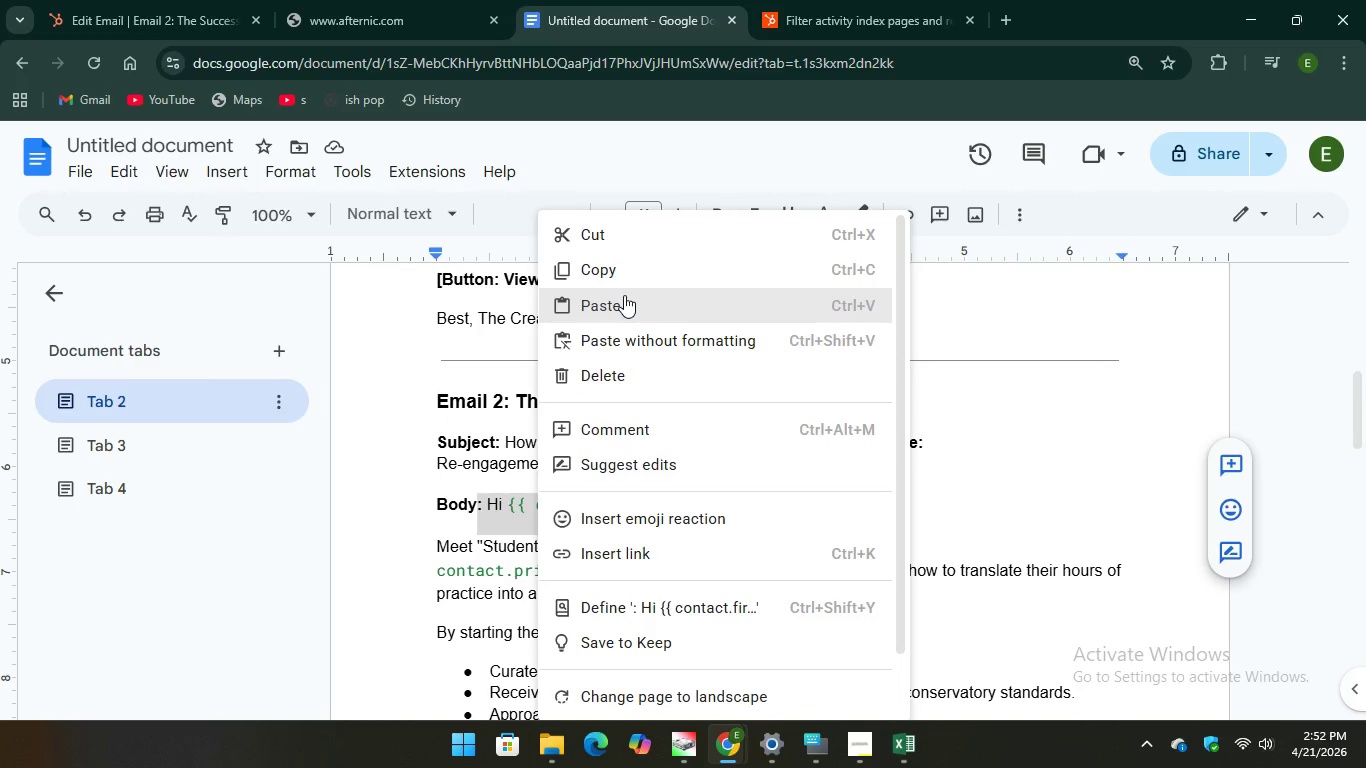 
left_click([623, 276])
 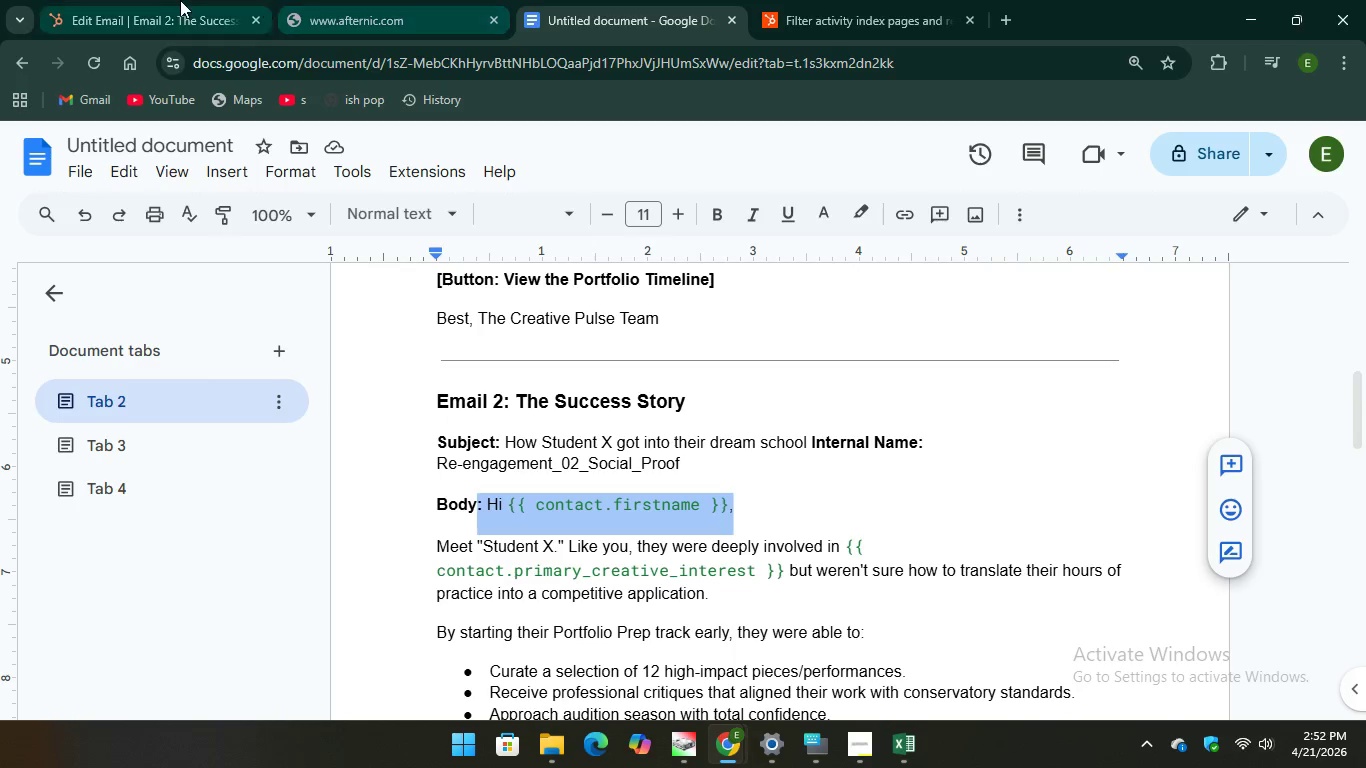 
left_click([158, 14])
 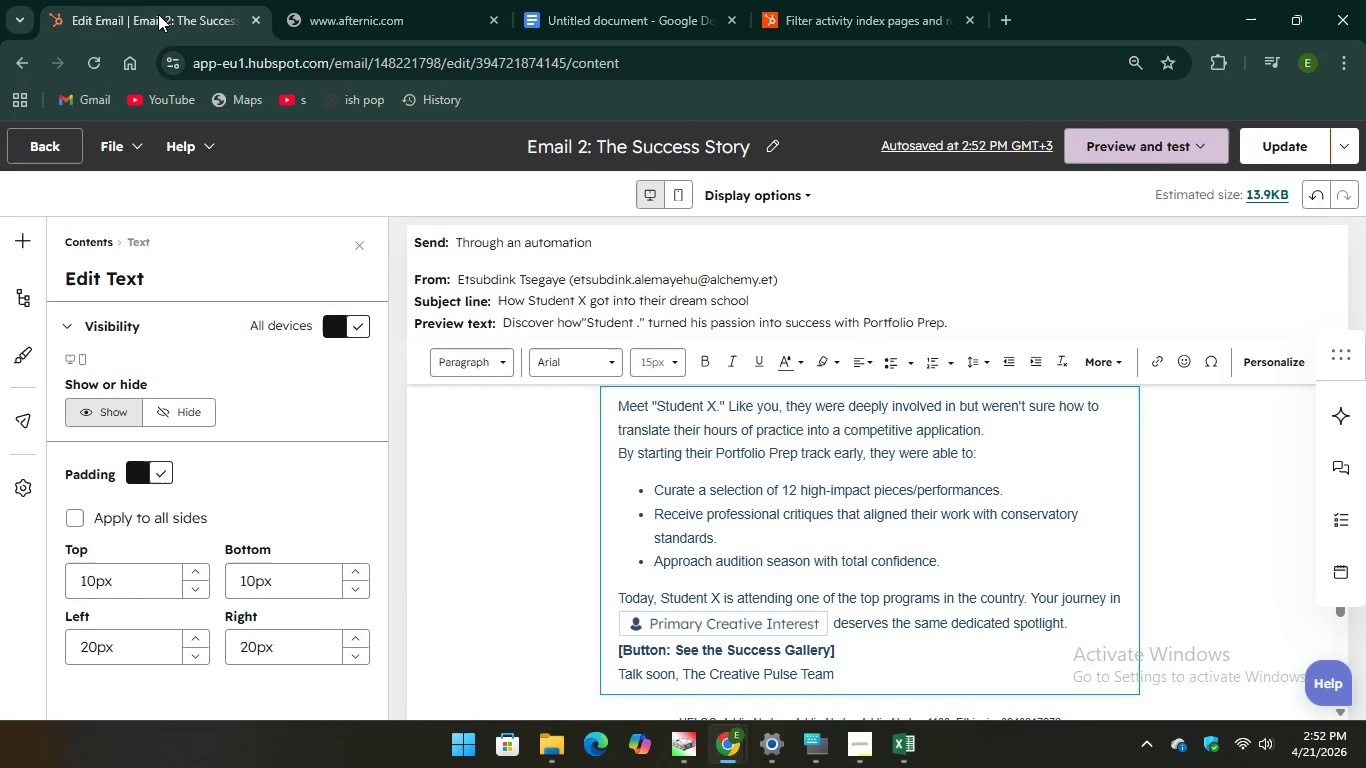 
wait(8.74)
 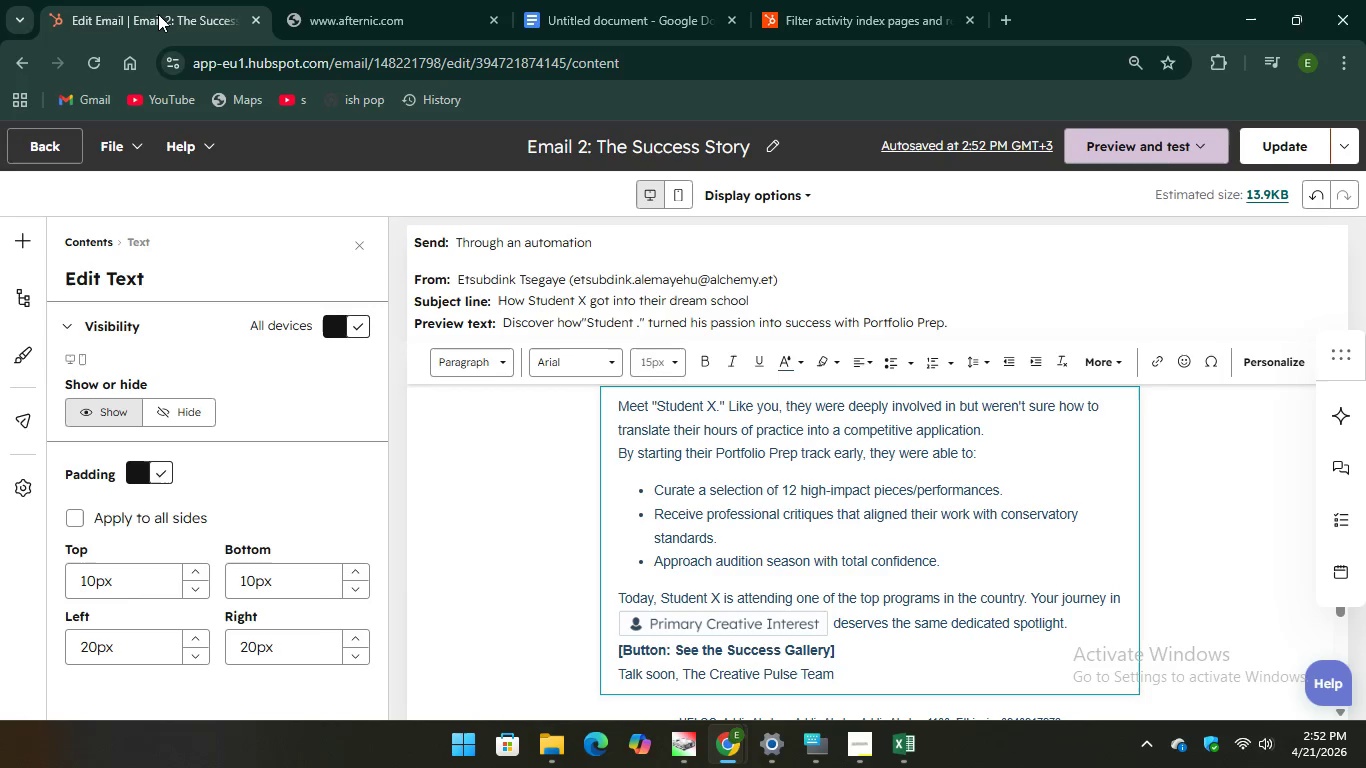 
left_click([619, 411])
 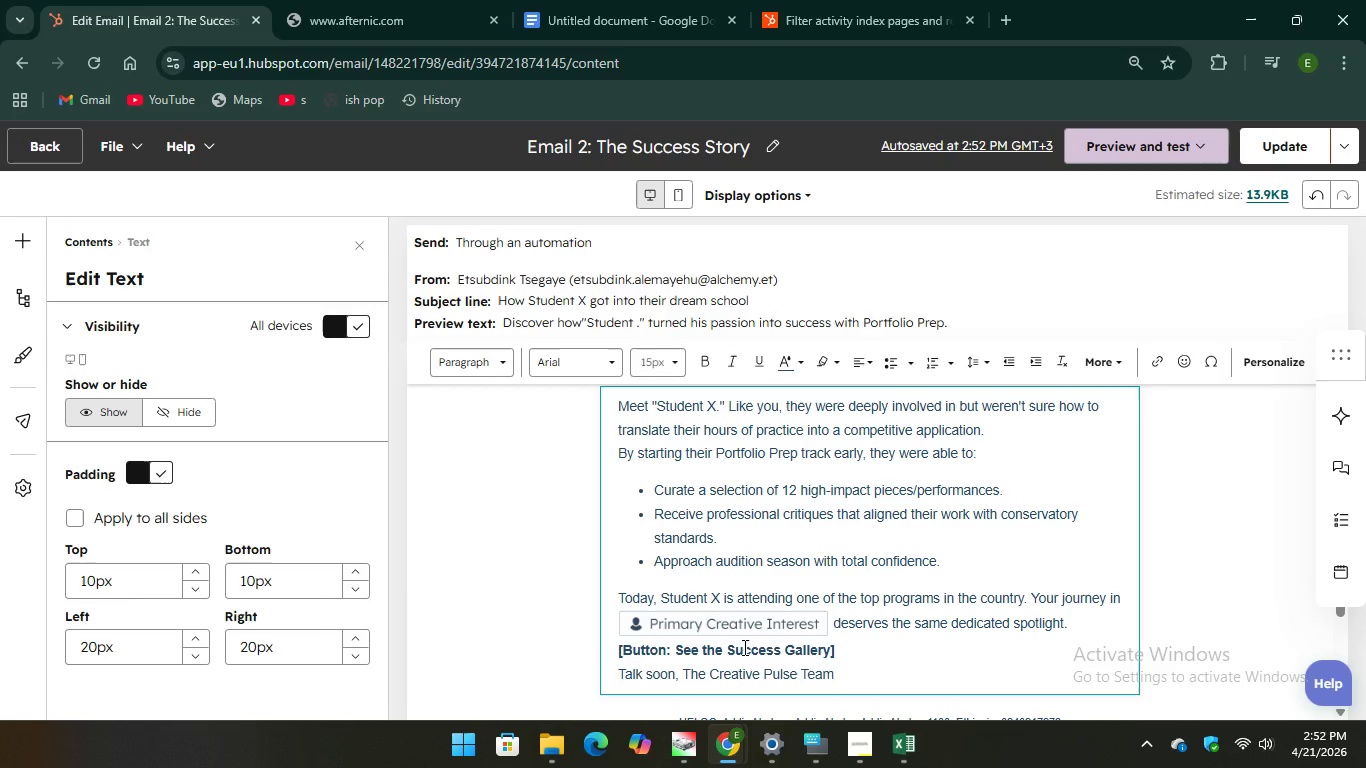 
left_click([809, 754])
 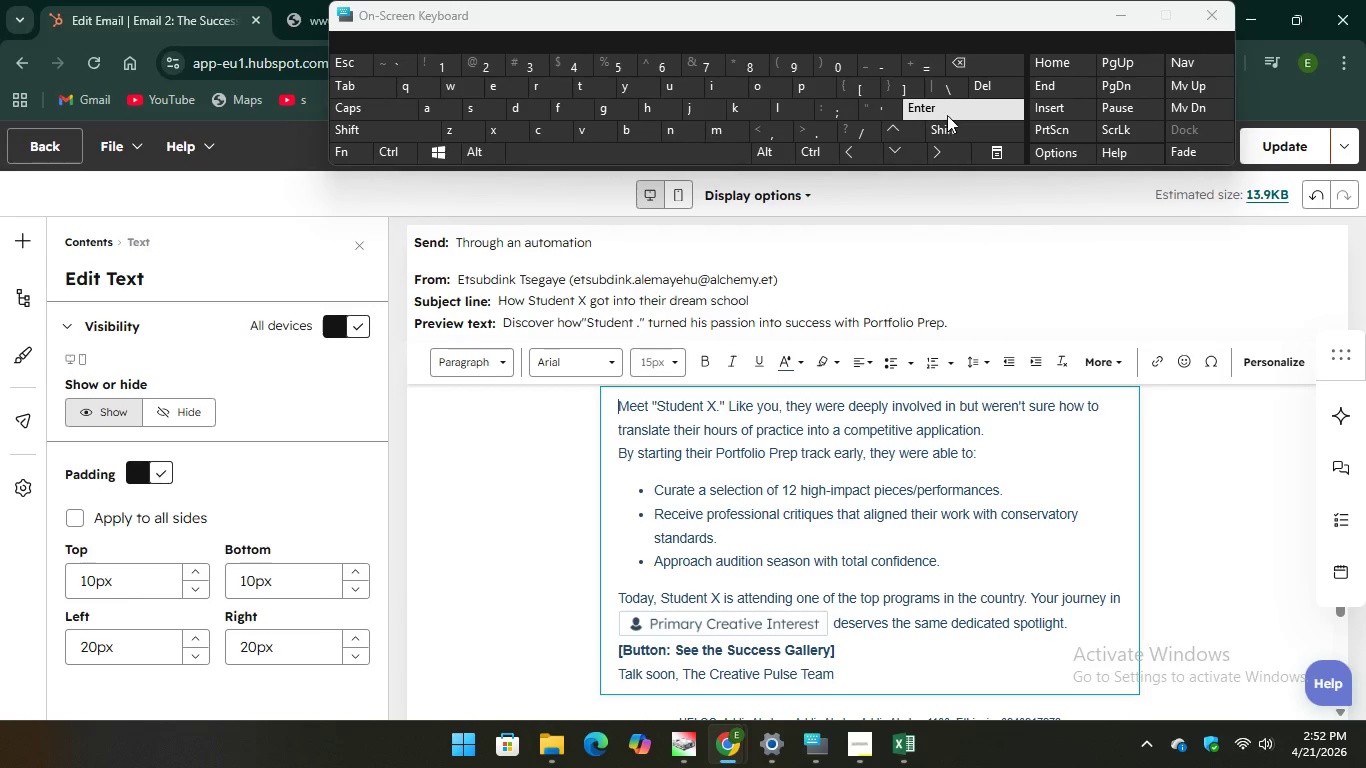 
hold_key(key=Enter, duration=0.31)
 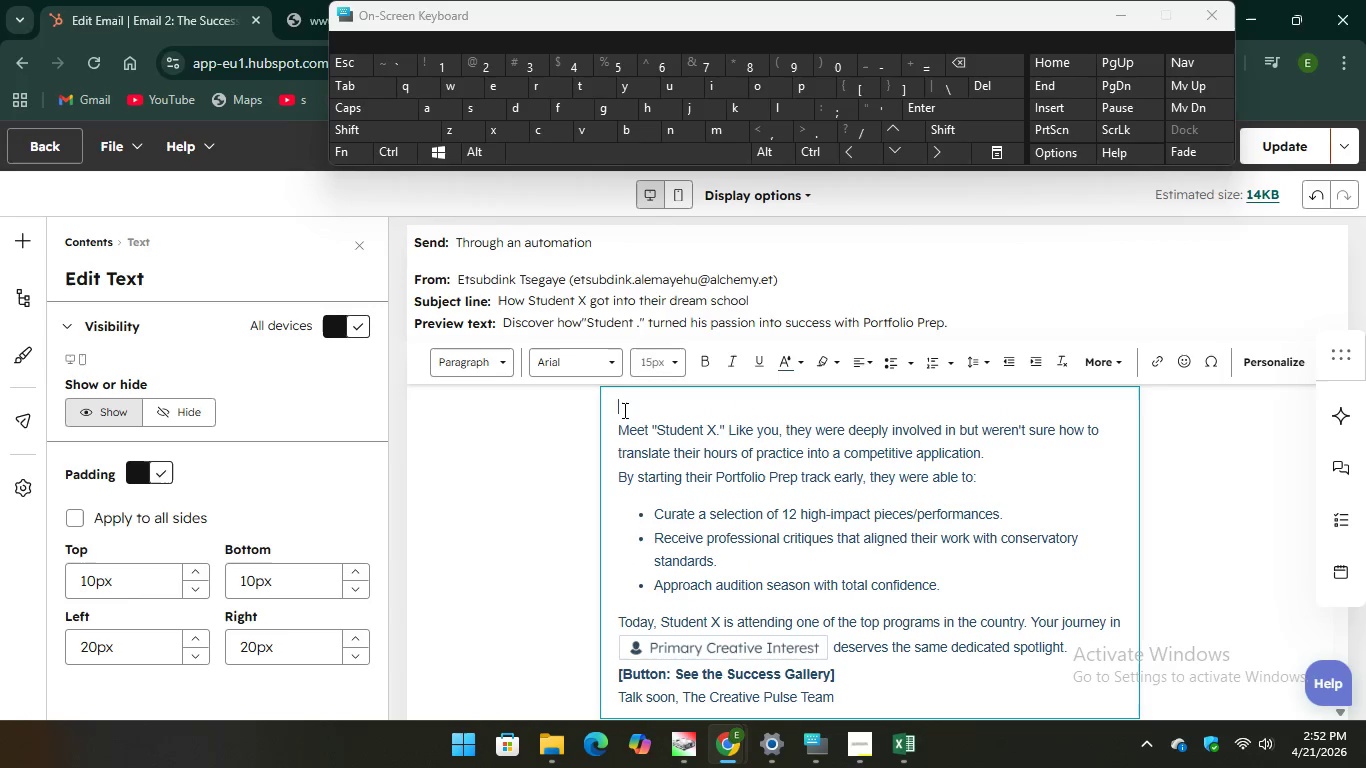 
right_click([622, 410])
 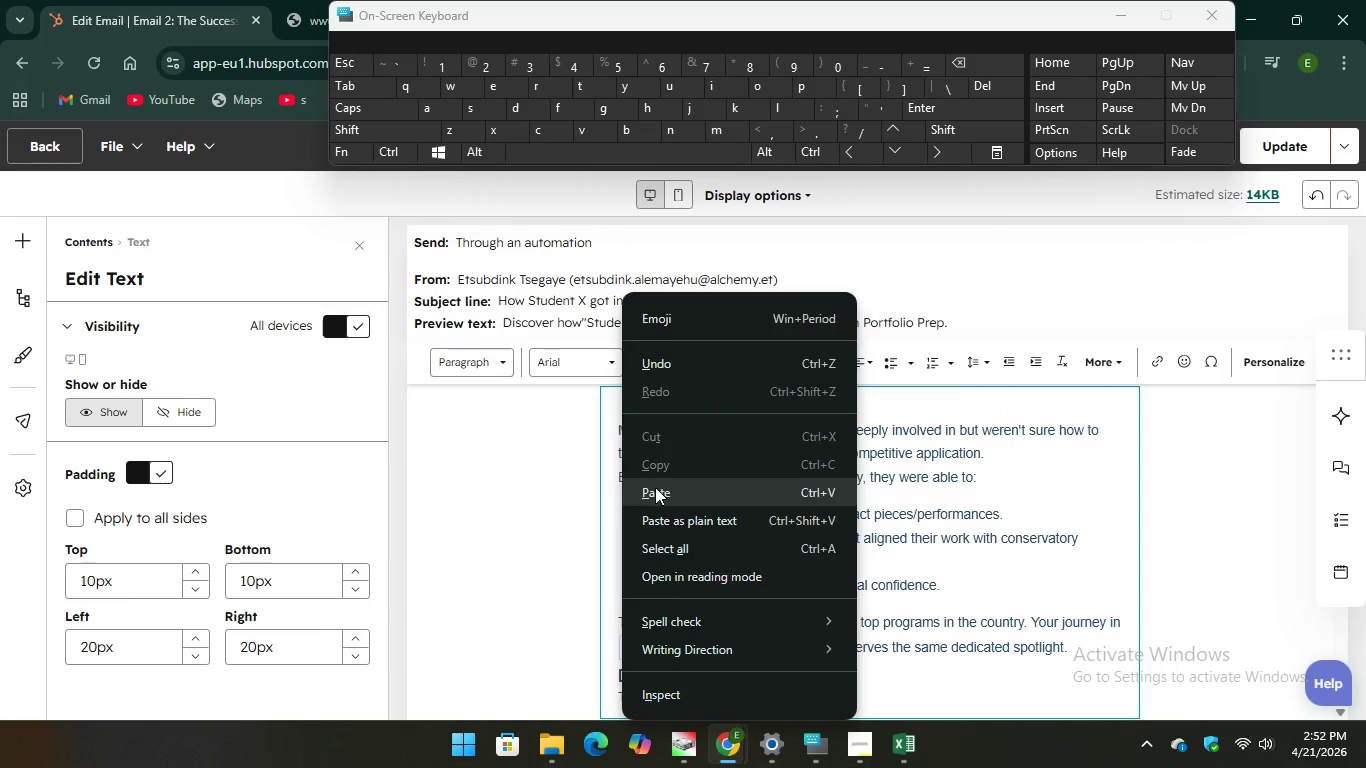 
left_click([655, 487])
 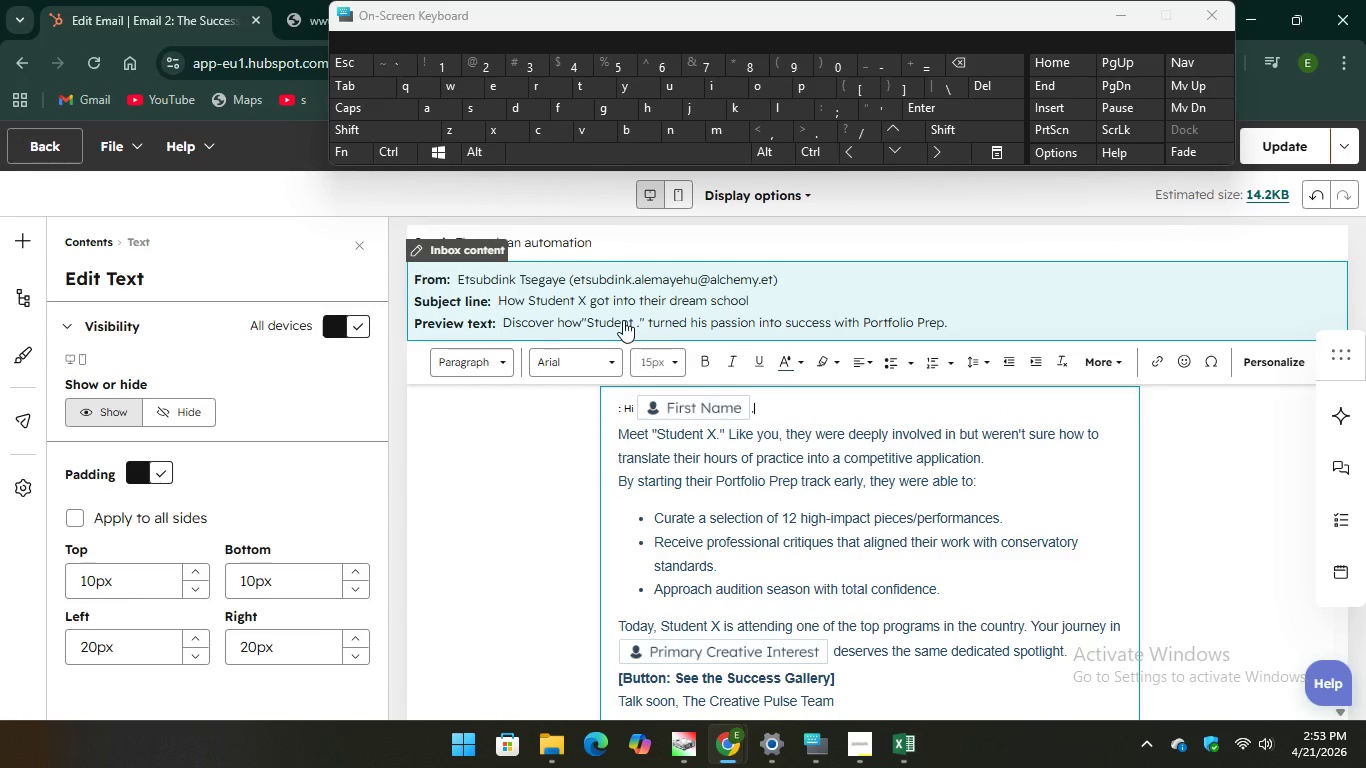 
wait(9.45)
 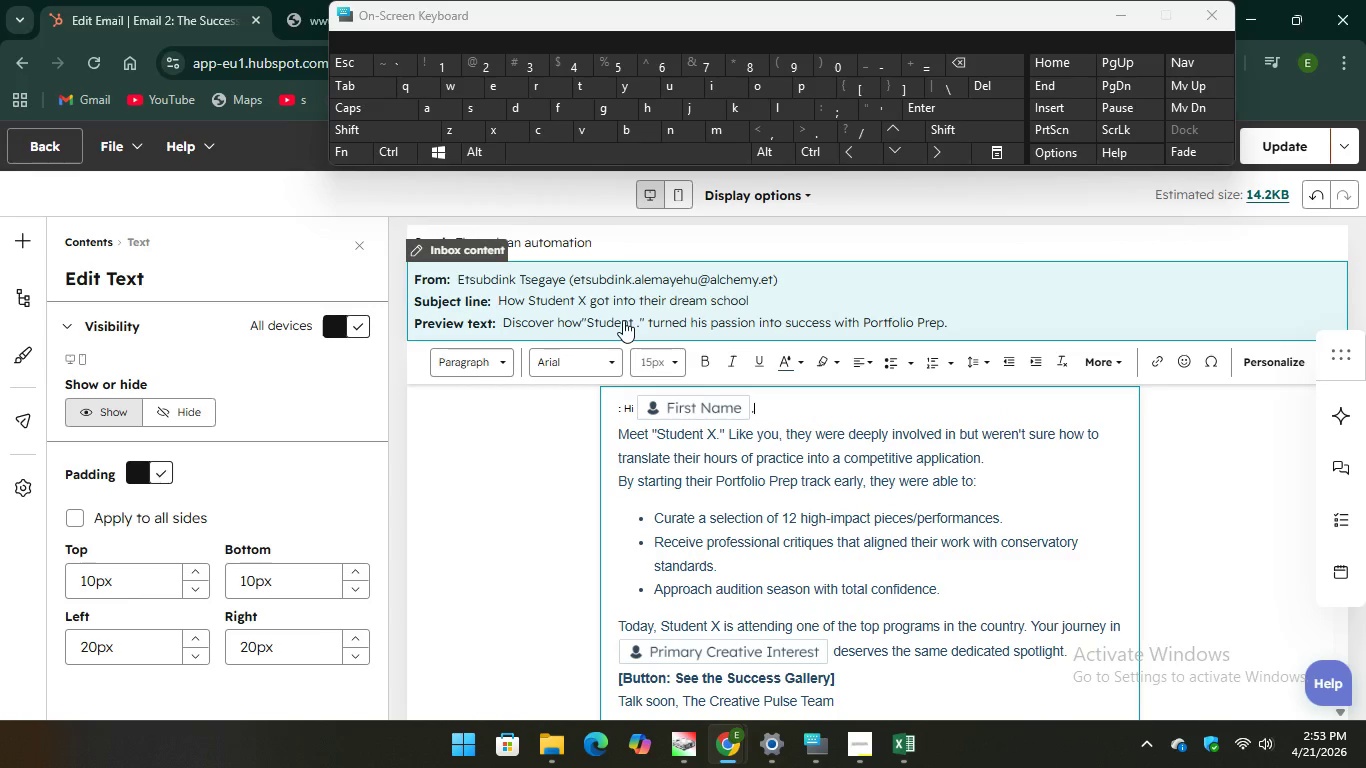 
left_click([527, 289])
 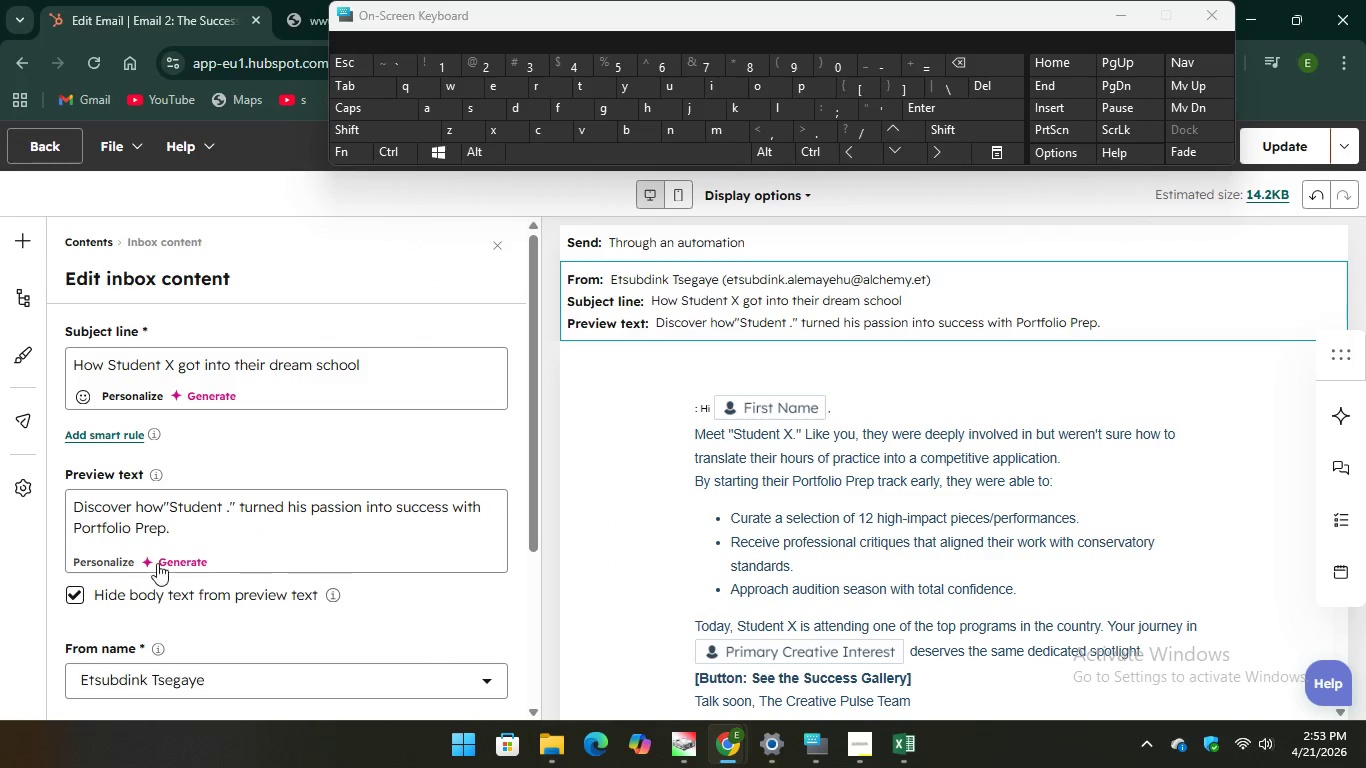 
left_click([162, 560])
 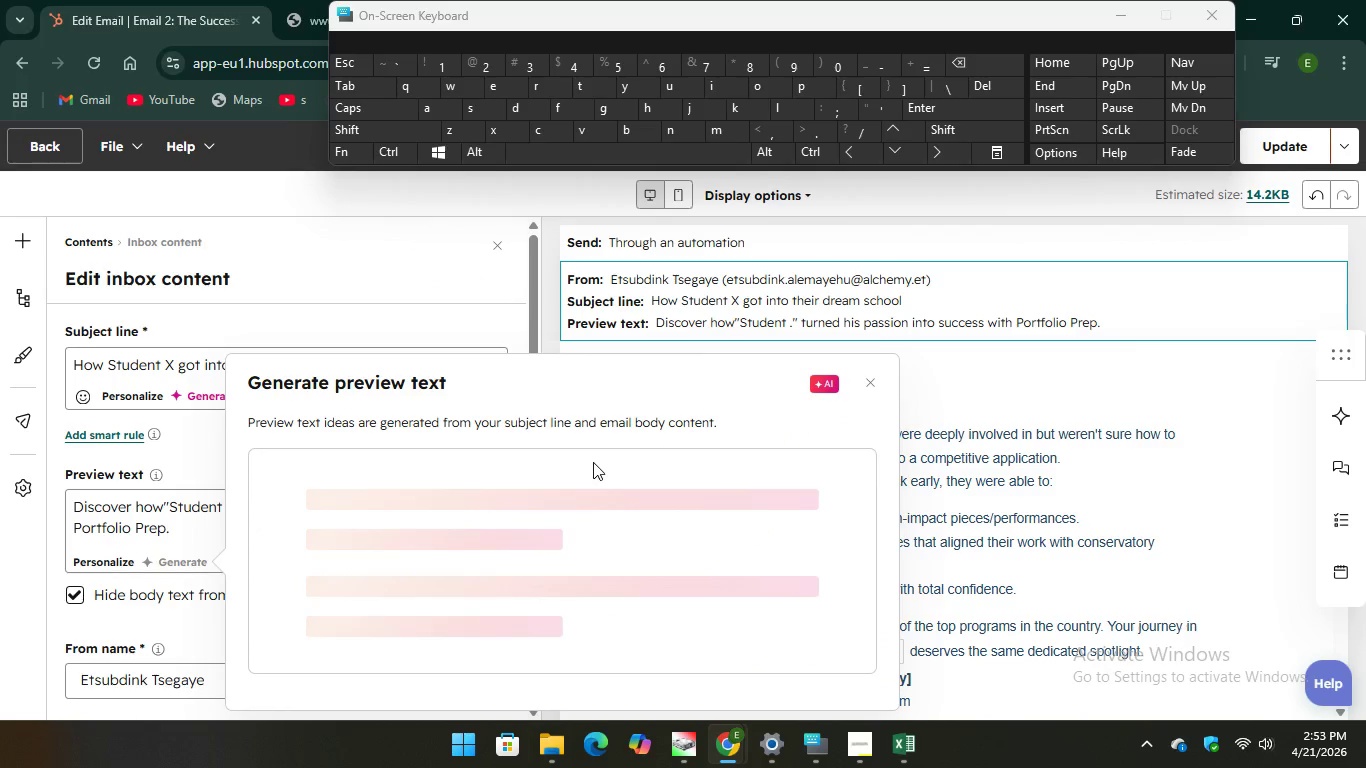 
mouse_move([767, 546])
 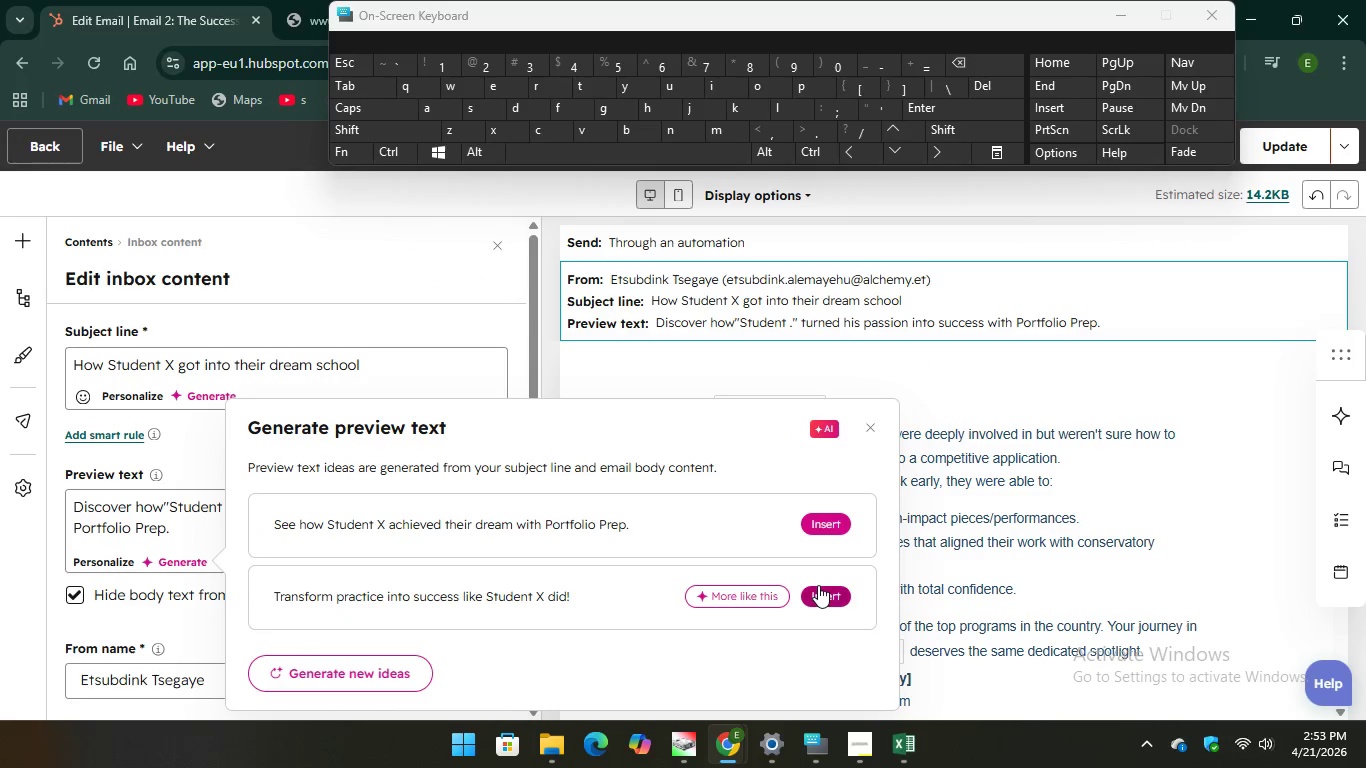 
left_click([818, 585])
 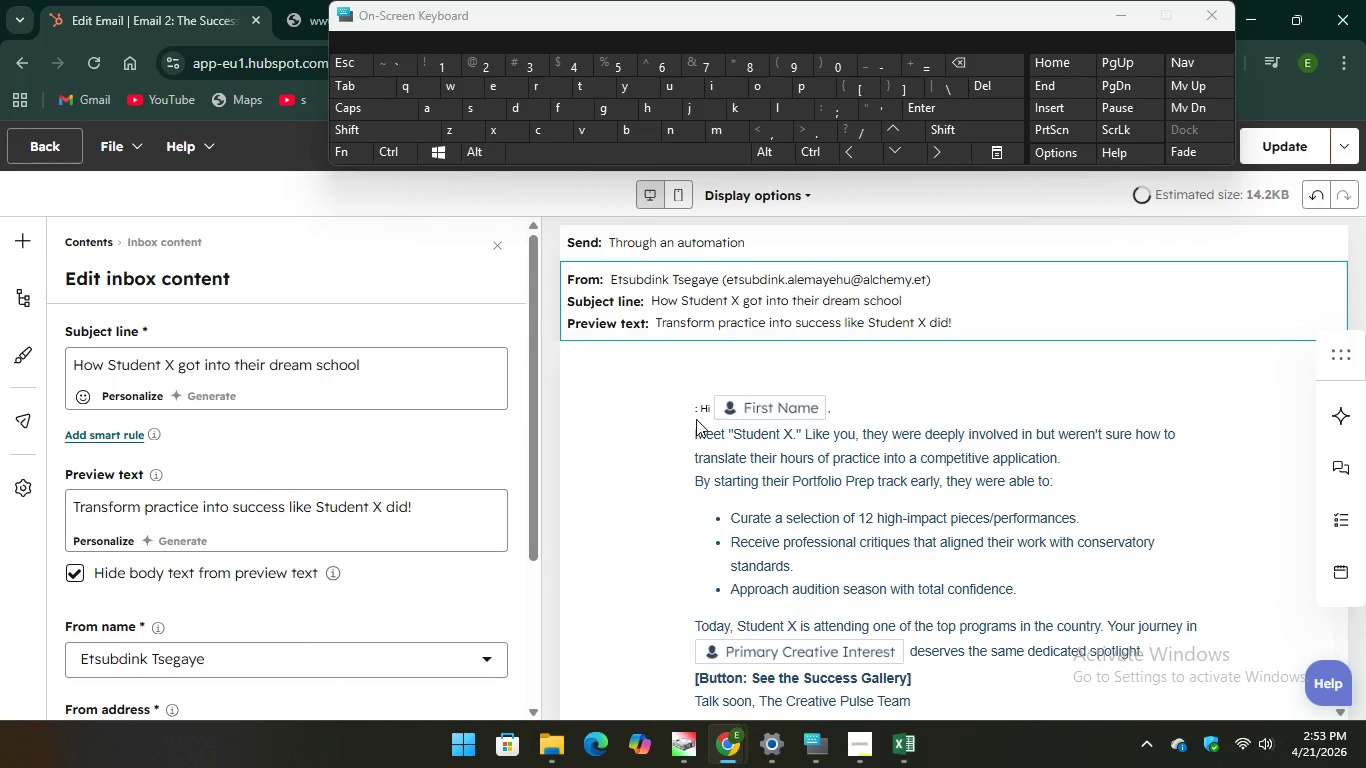 
left_click([703, 404])
 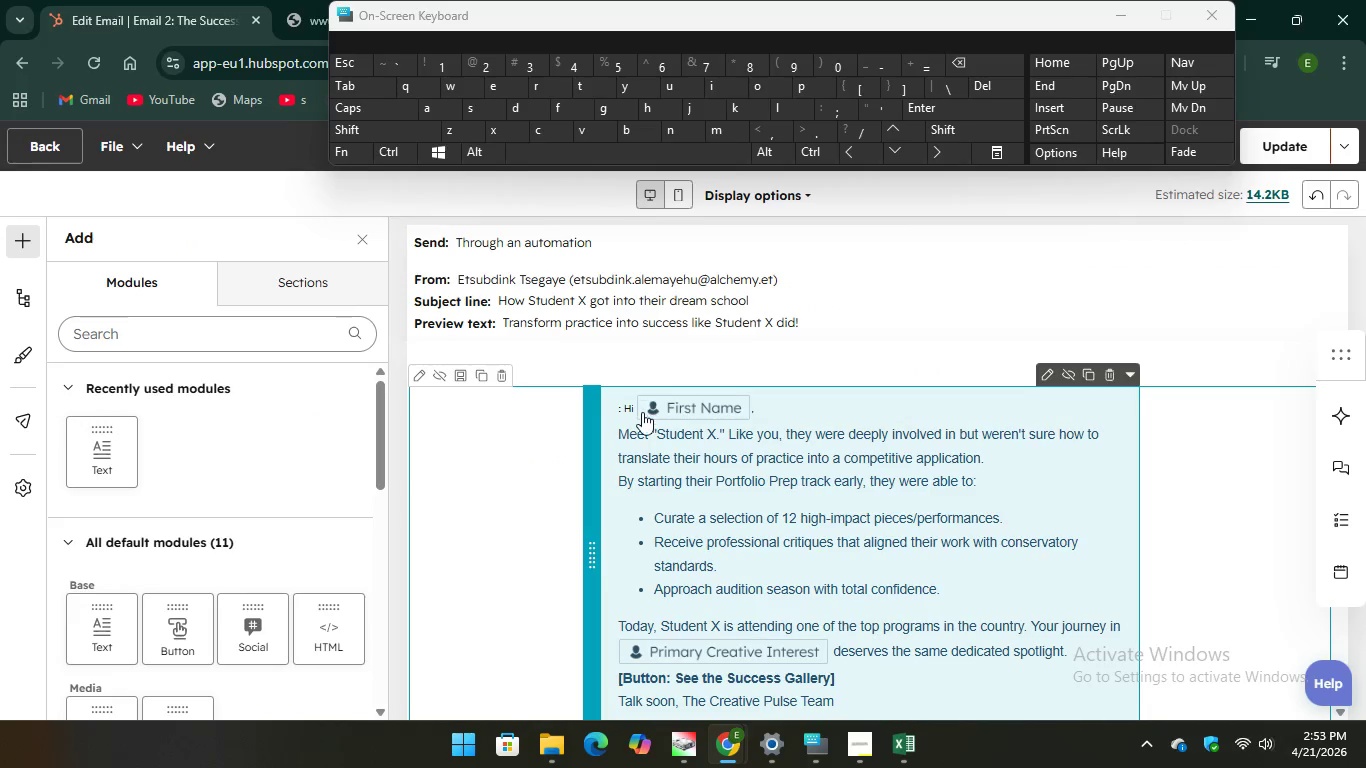 
left_click([630, 403])
 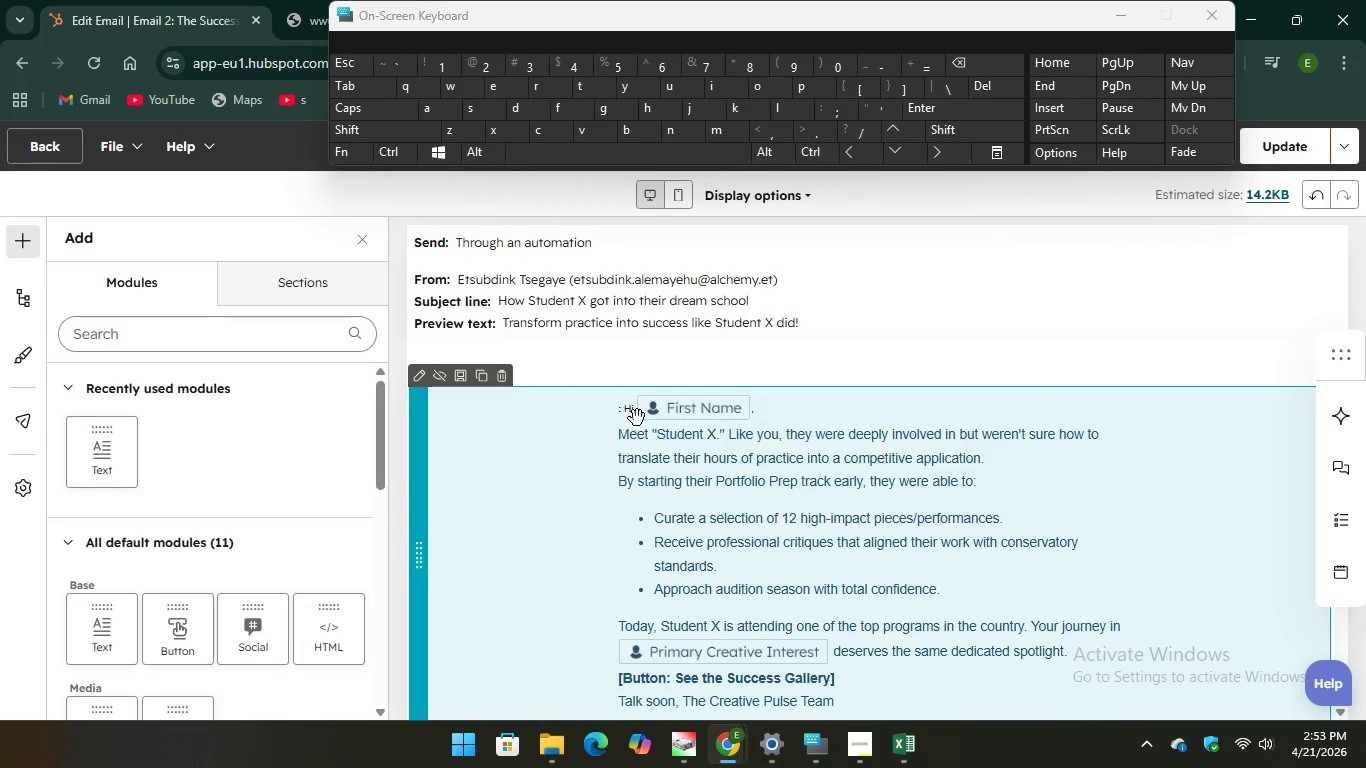 
mouse_move([662, 402])
 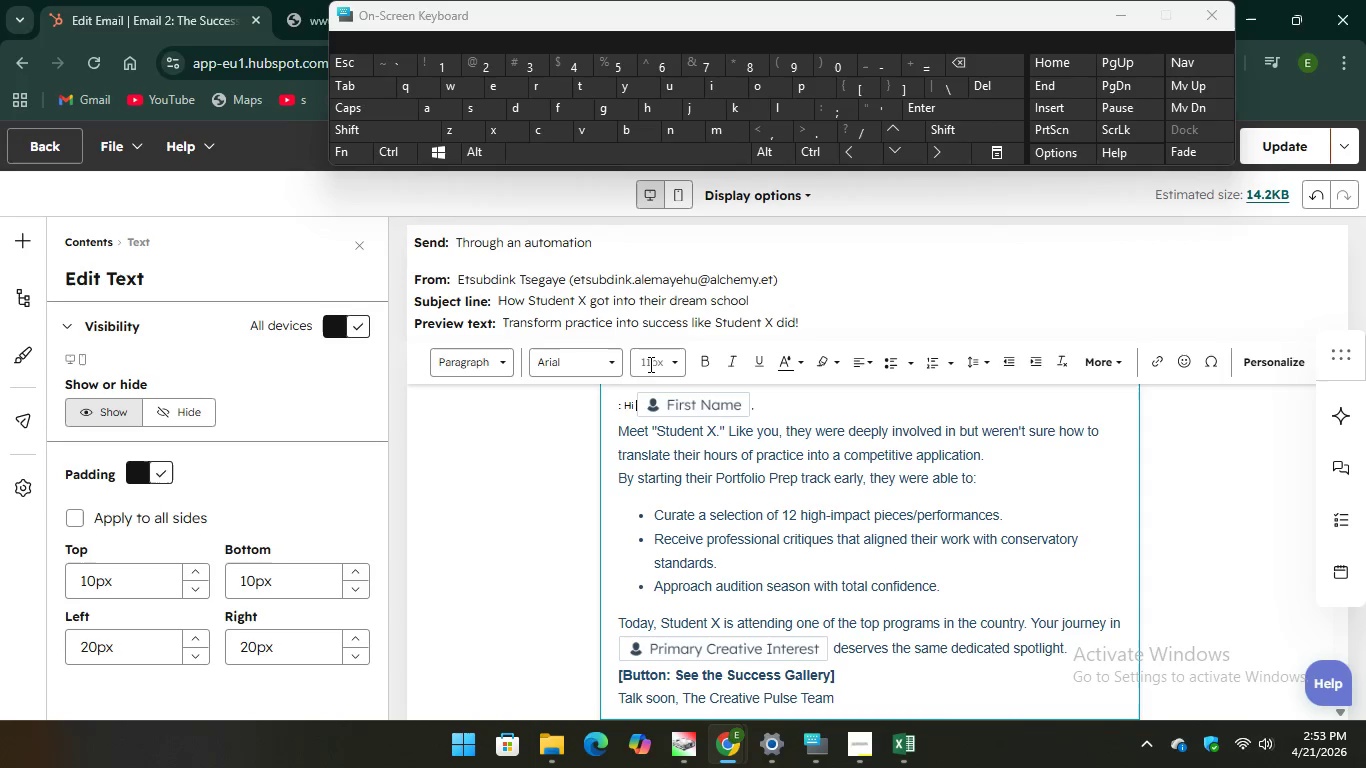 
left_click([650, 364])
 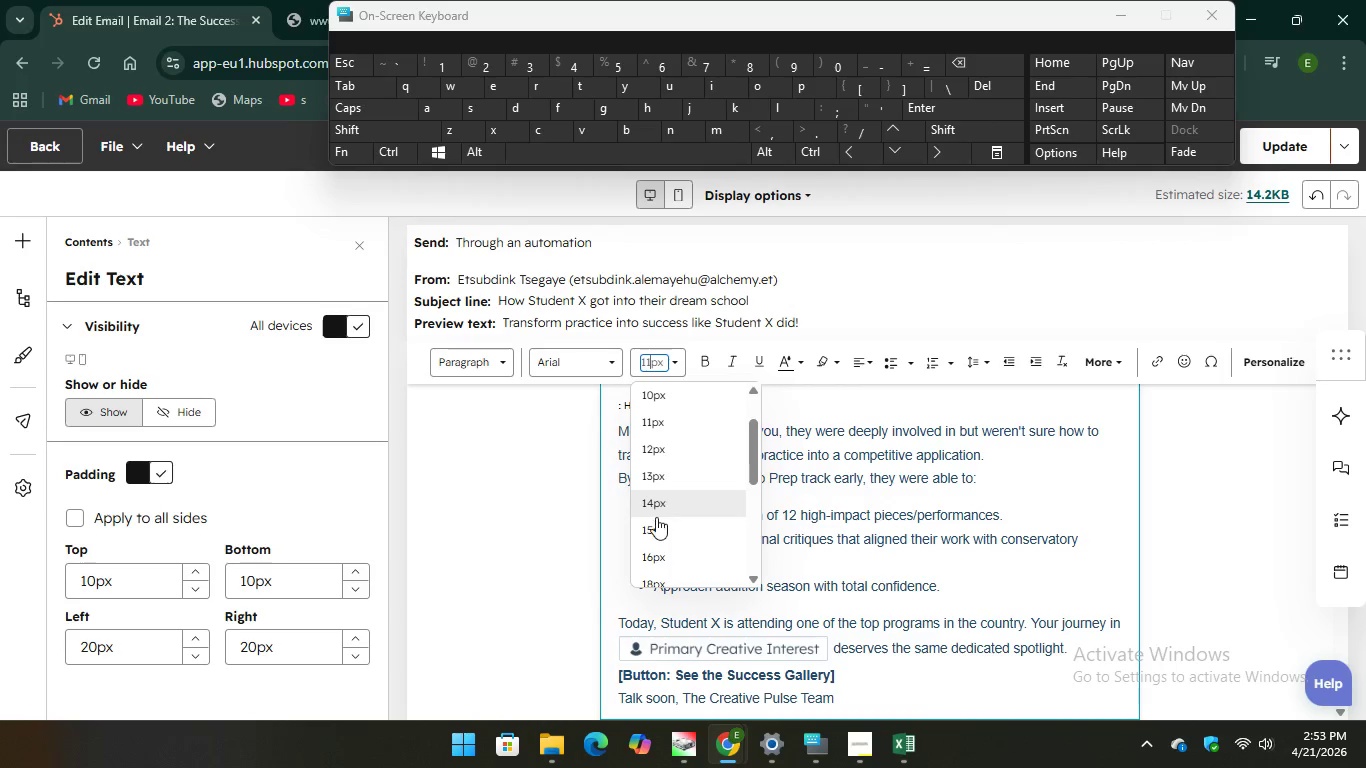 
left_click([655, 521])
 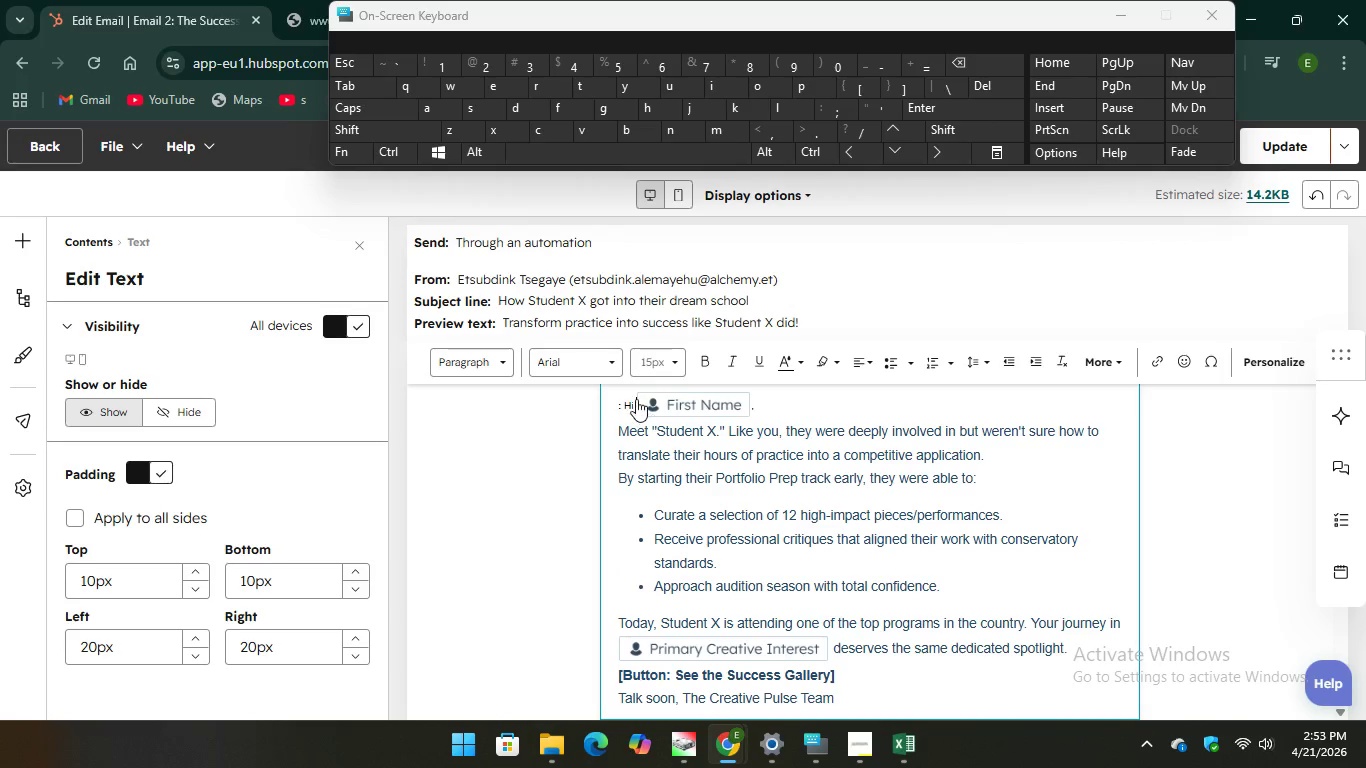 
left_click_drag(start_coordinate=[634, 397], to_coordinate=[626, 401])
 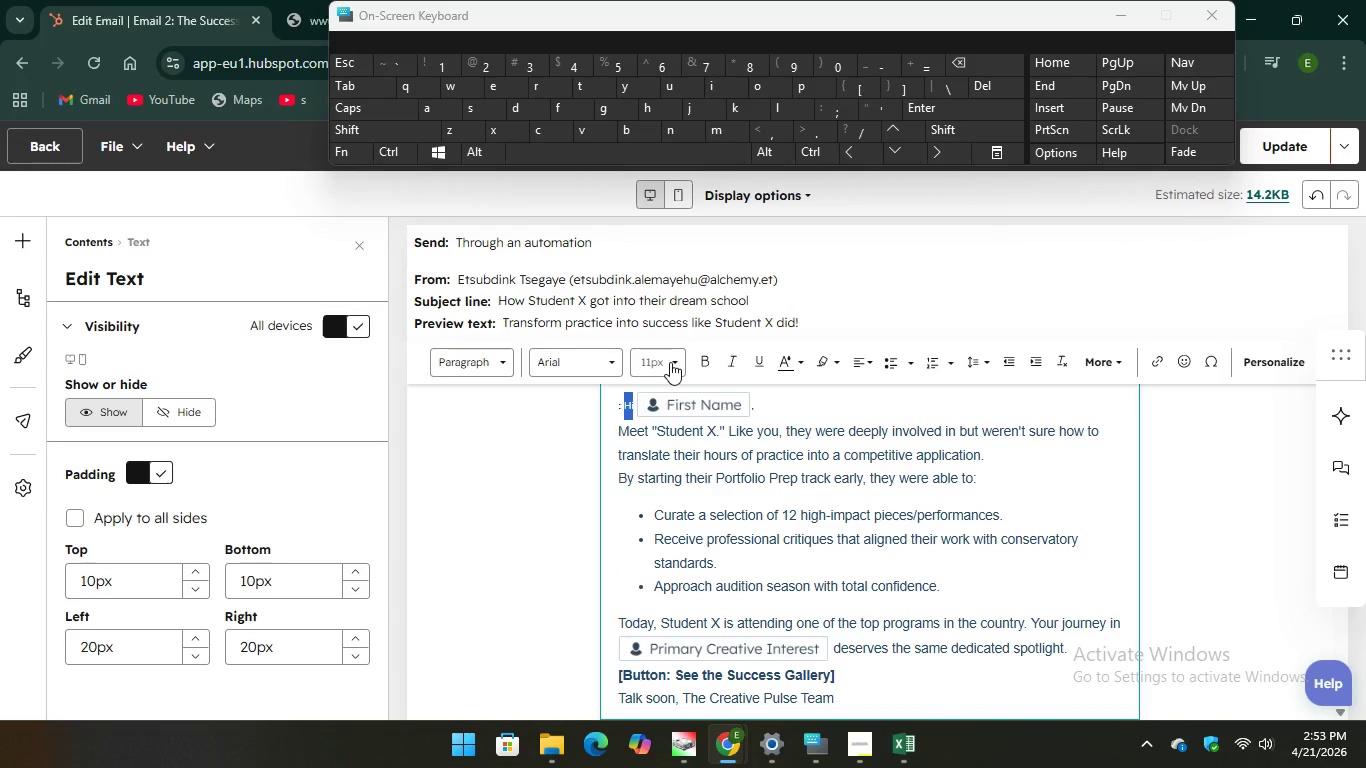 
left_click([666, 358])
 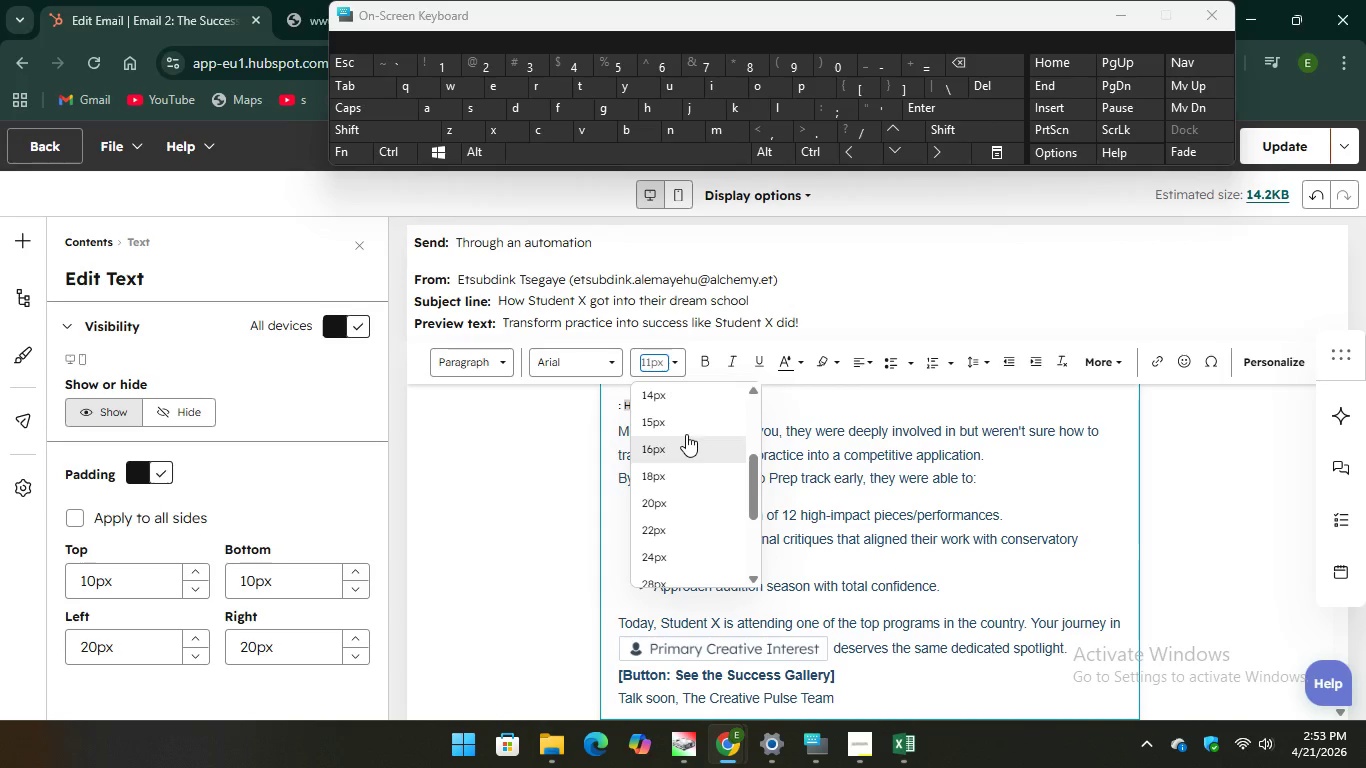 
left_click([687, 430])
 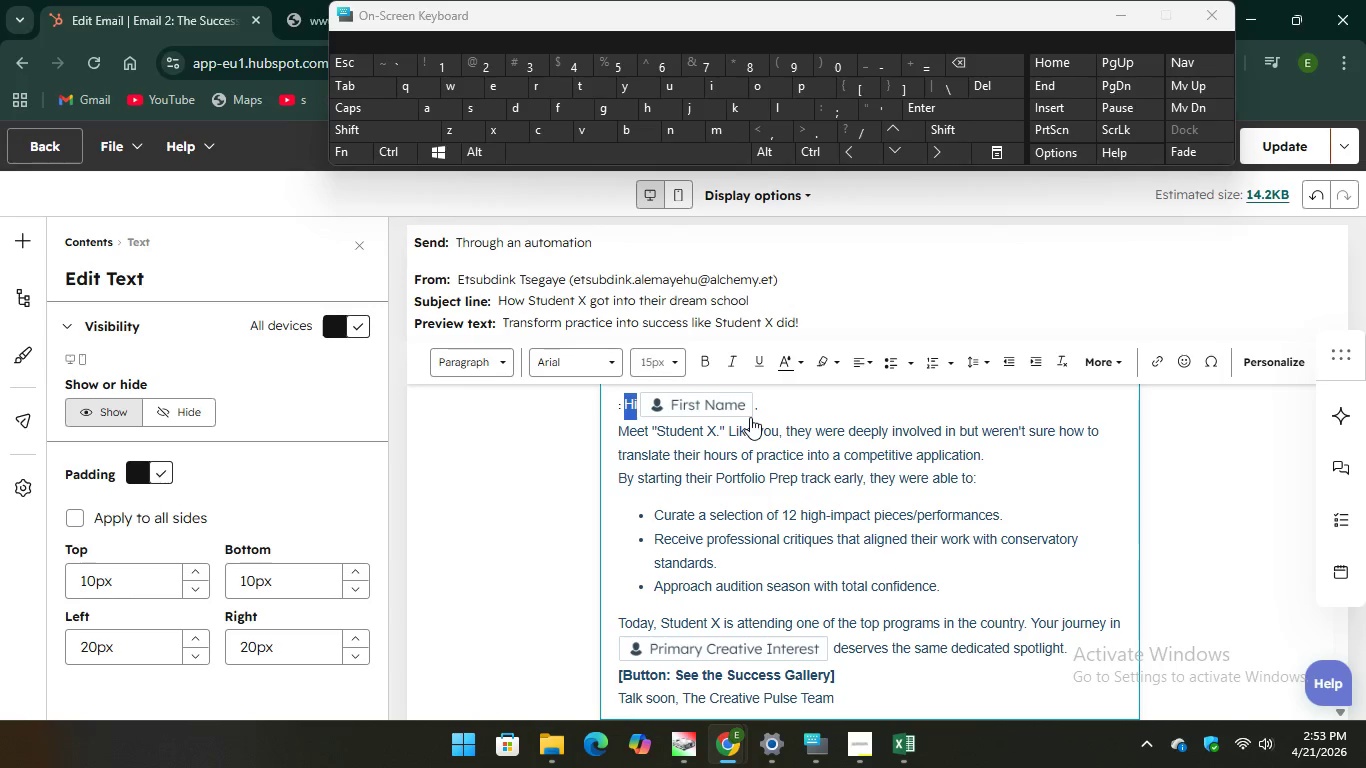 
left_click([738, 403])
 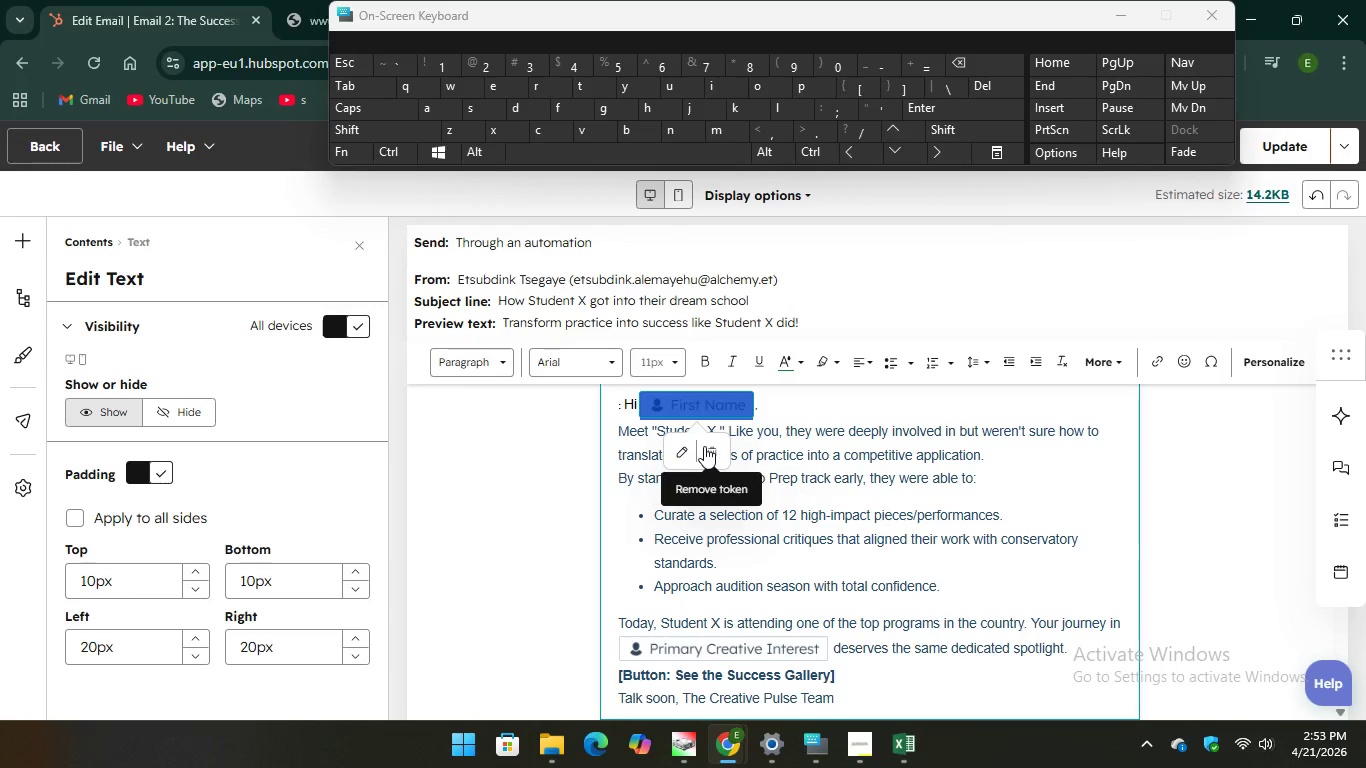 
left_click([704, 446])
 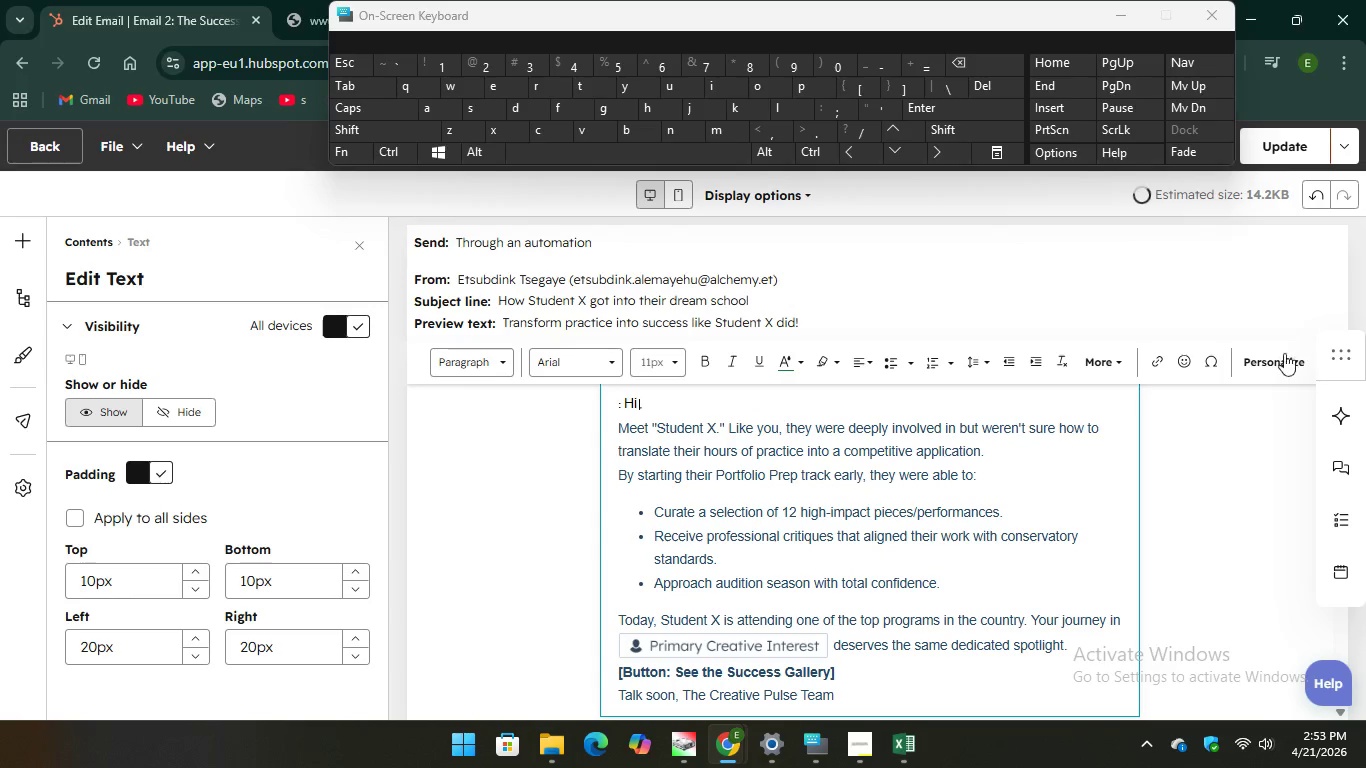 
left_click([1270, 363])
 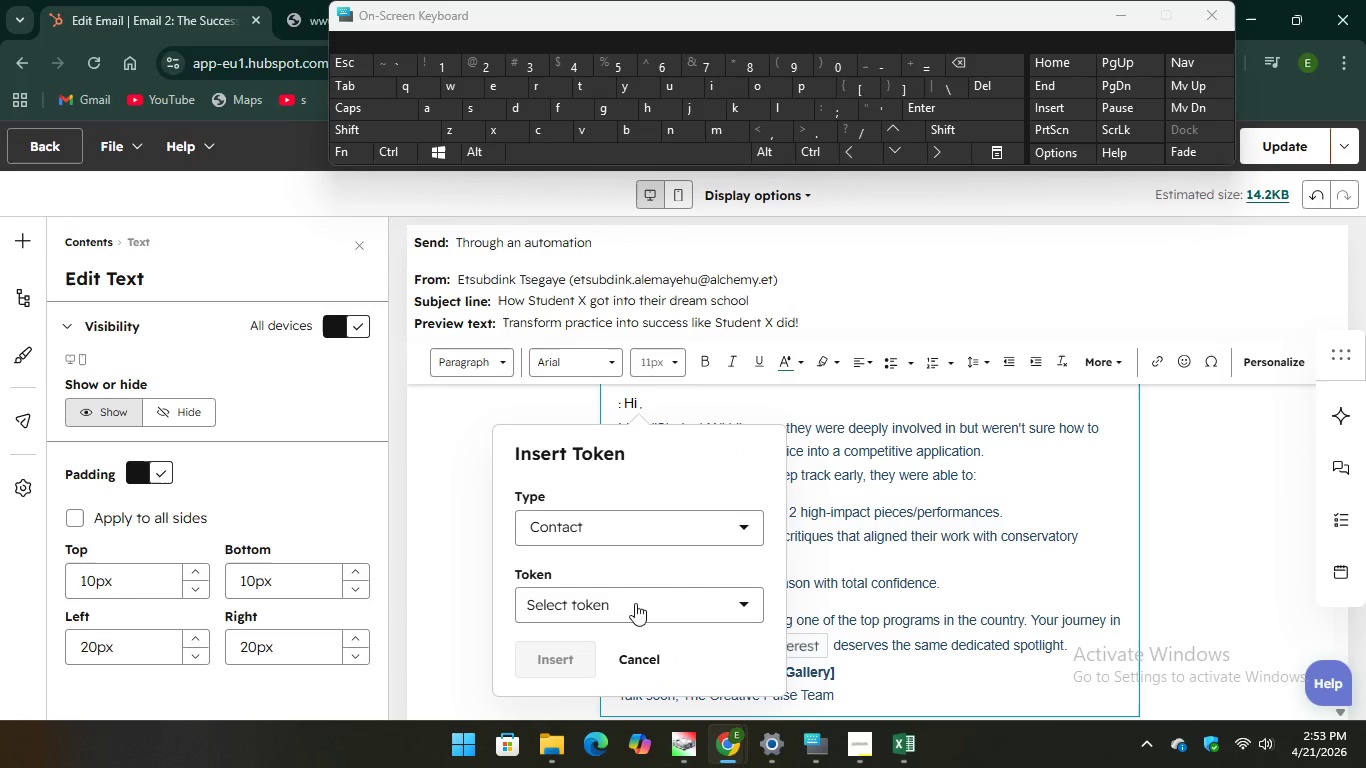 
left_click([635, 610])
 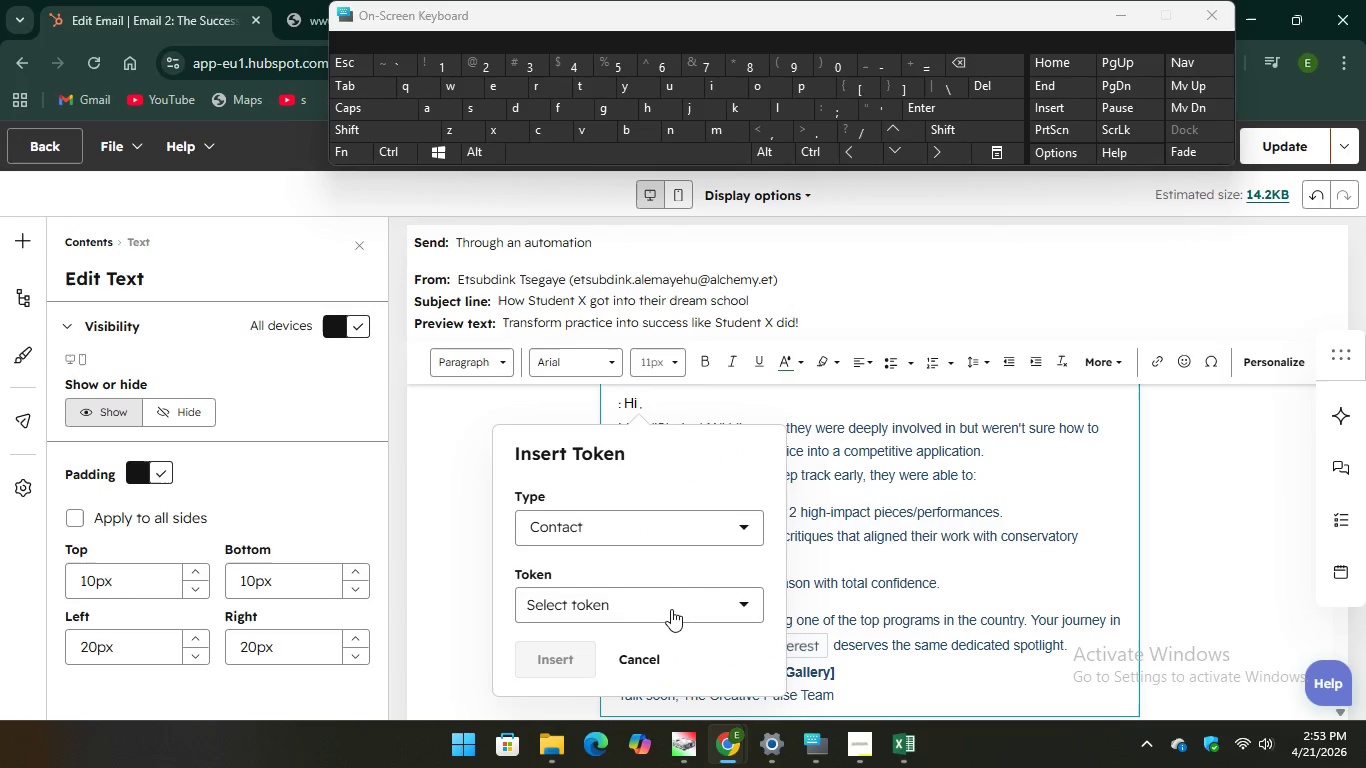 
mouse_move([681, 597])
 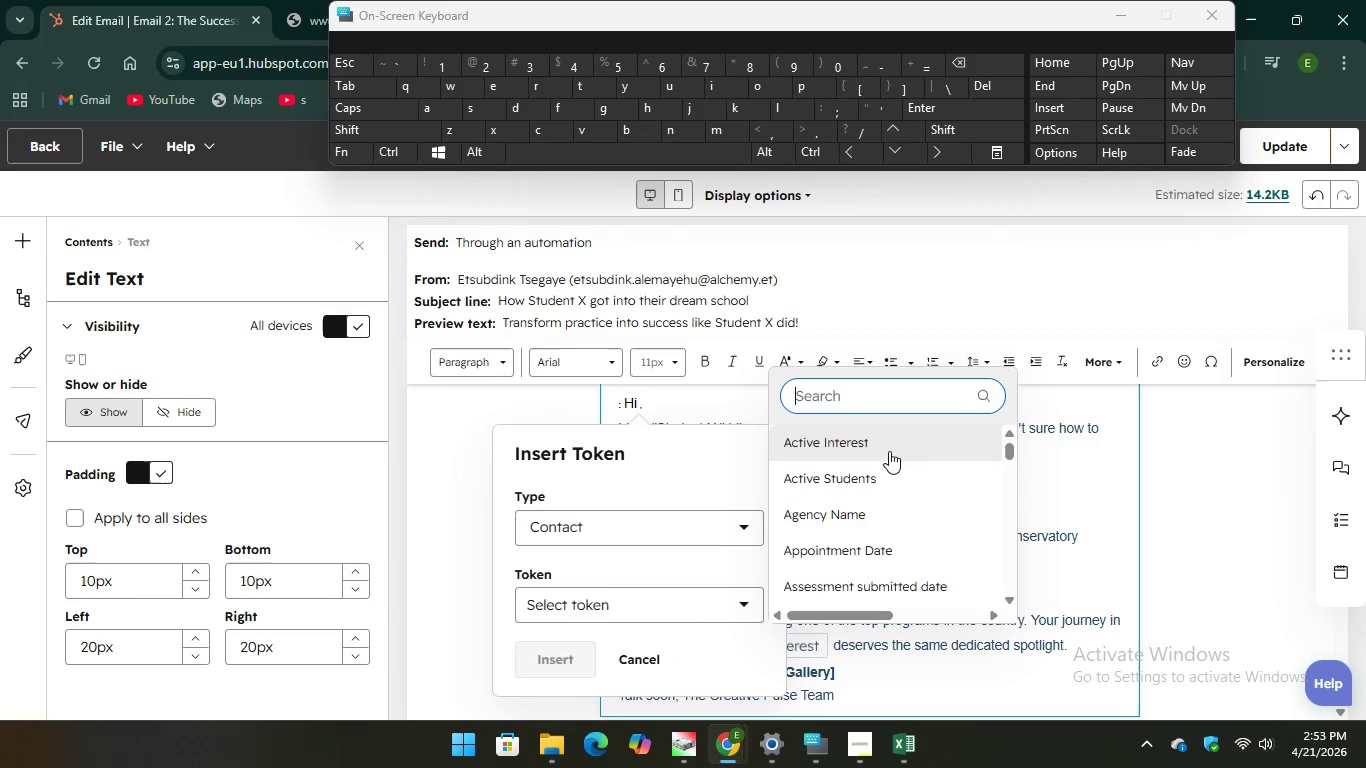 
scroll: coordinate [877, 467], scroll_direction: down, amount: 4.0
 